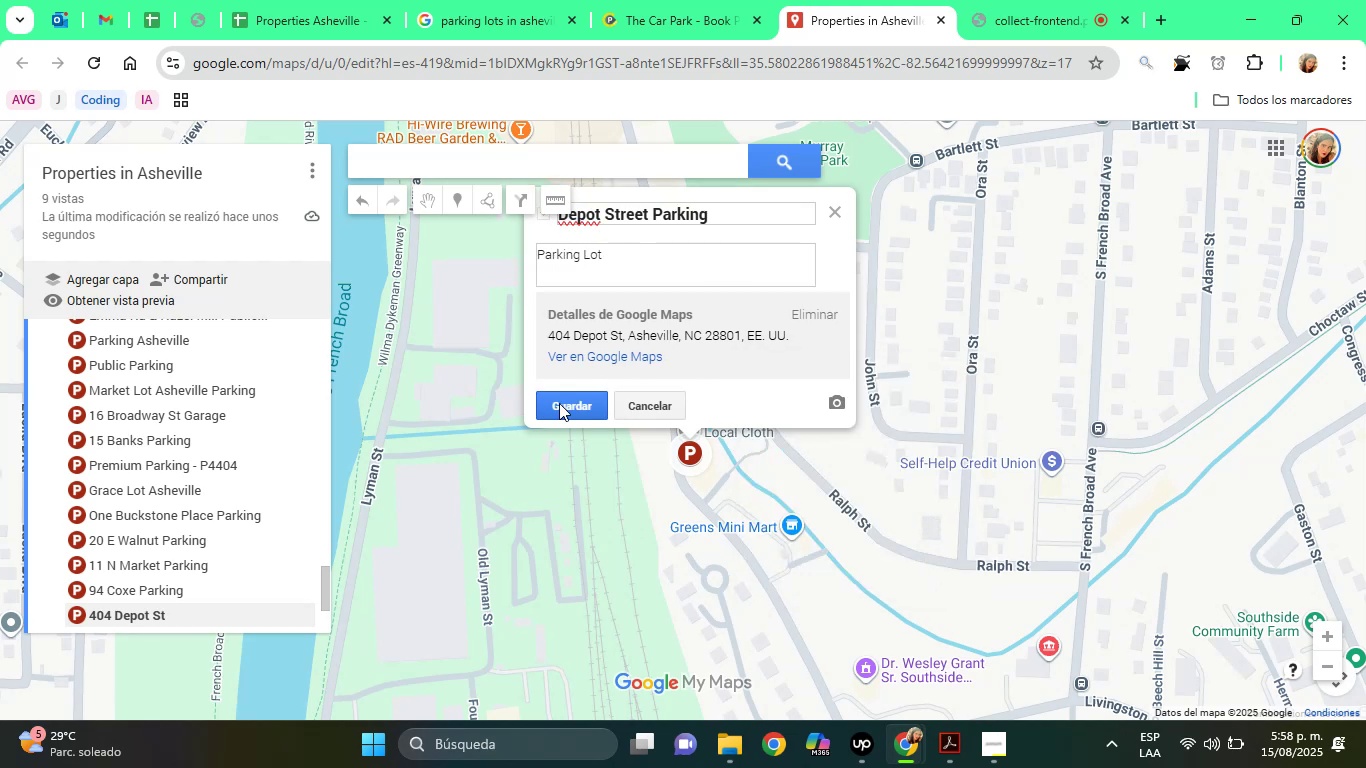 
left_click([557, 410])
 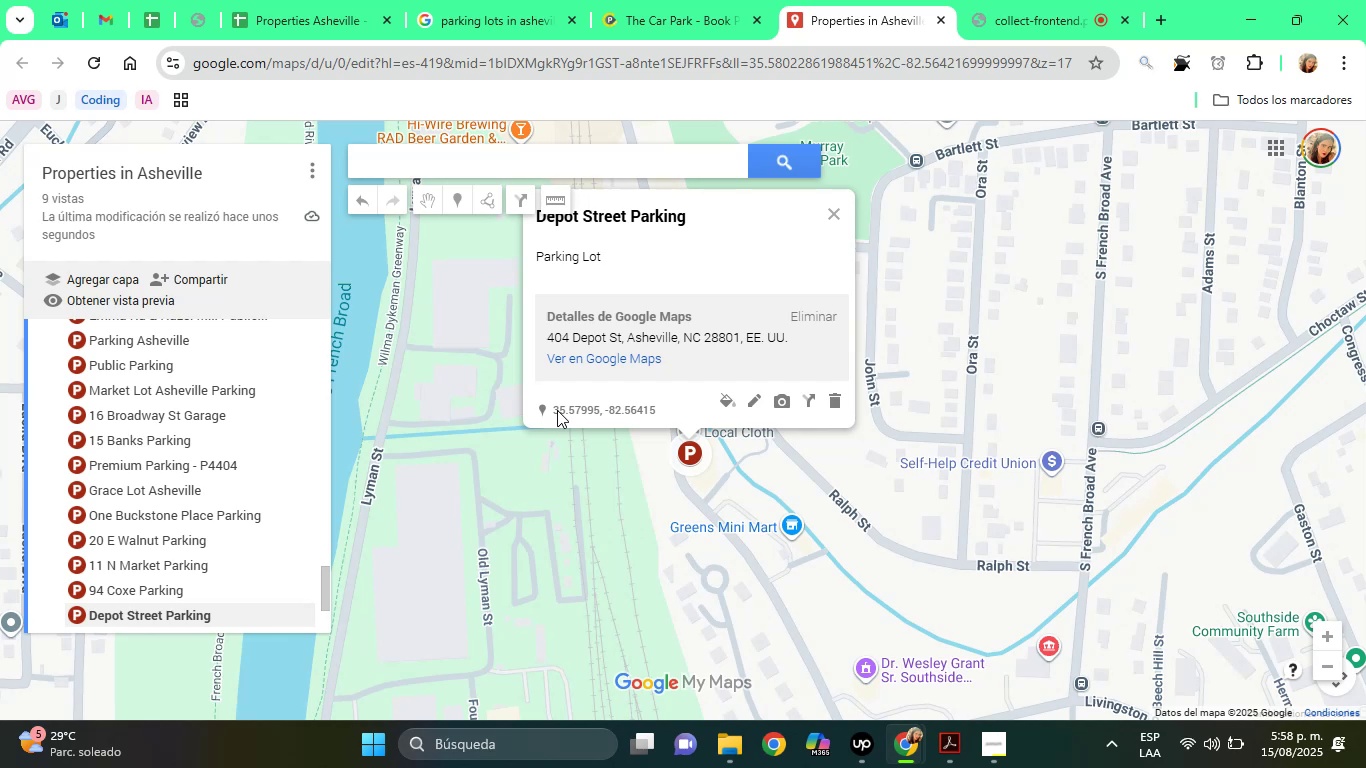 
wait(29.28)
 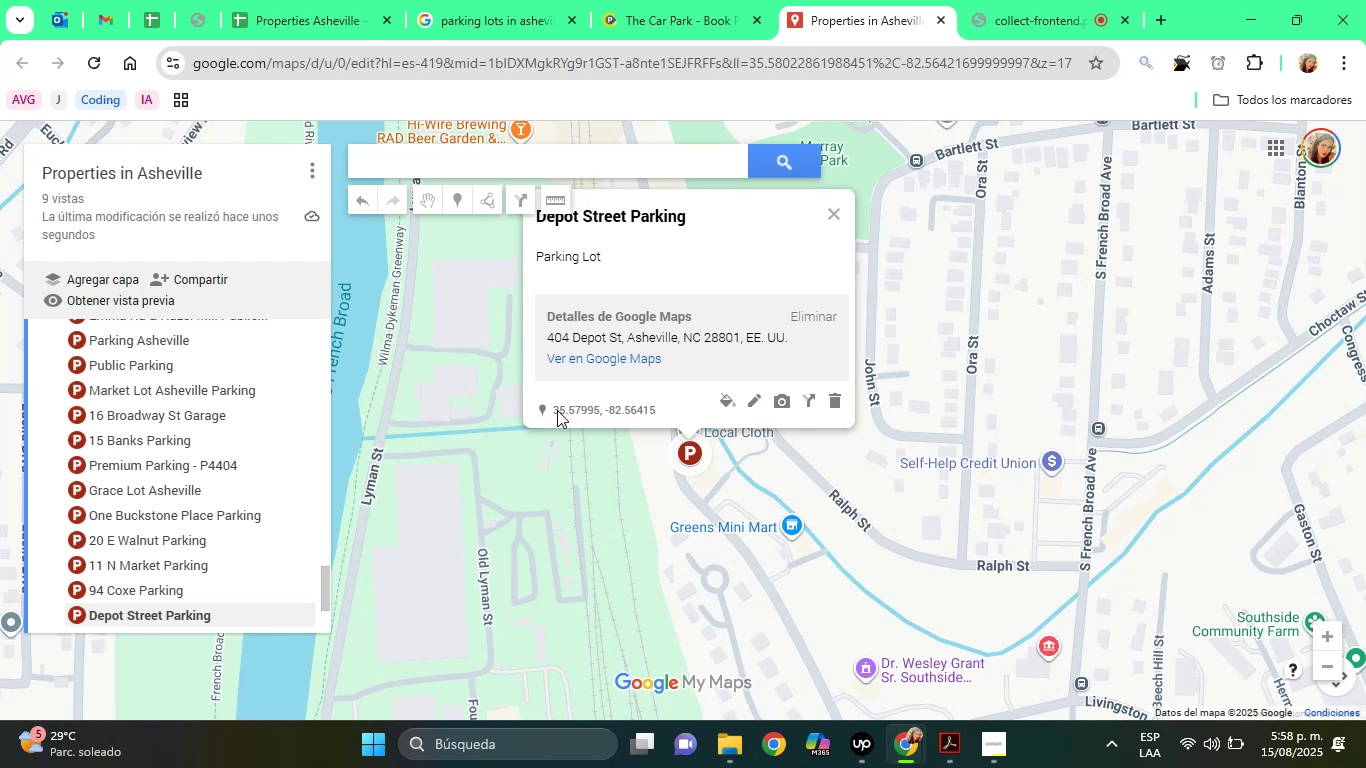 
left_click([375, 0])
 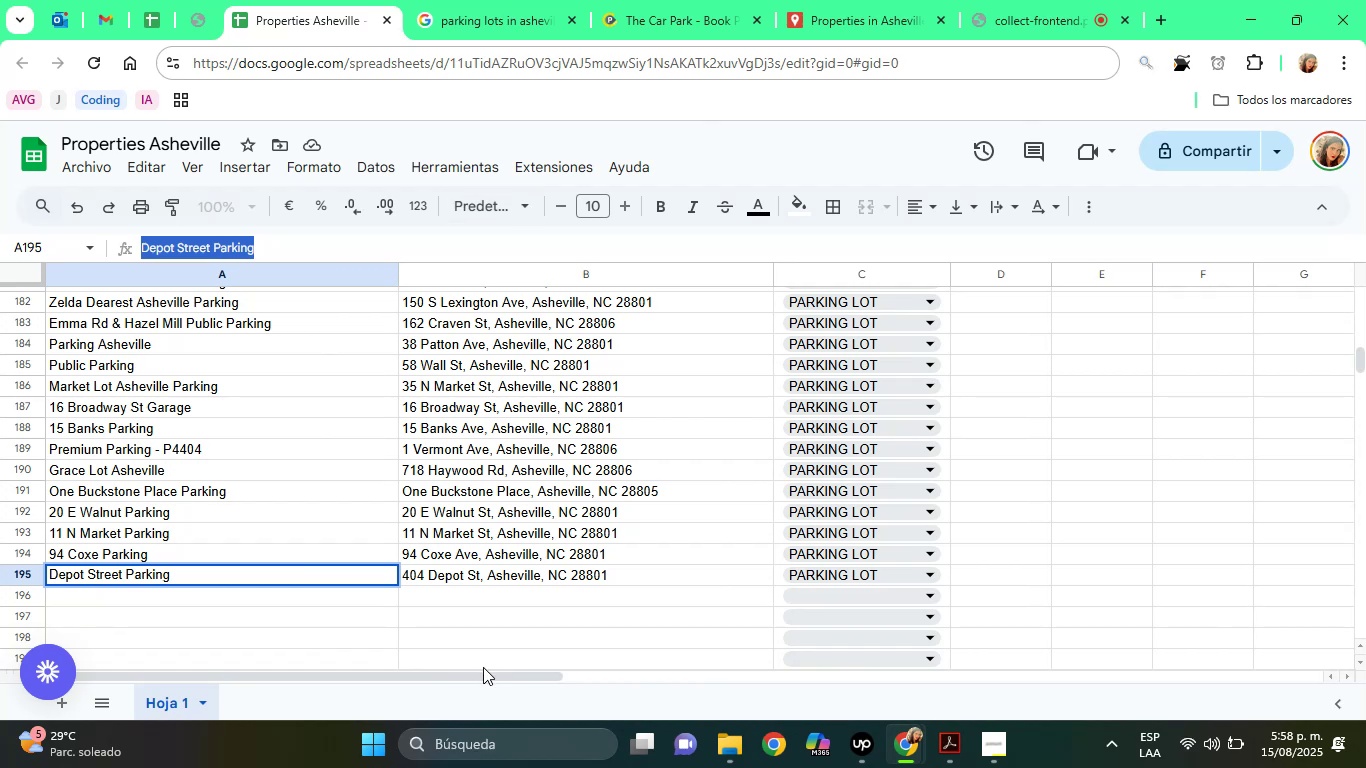 
left_click([458, 595])
 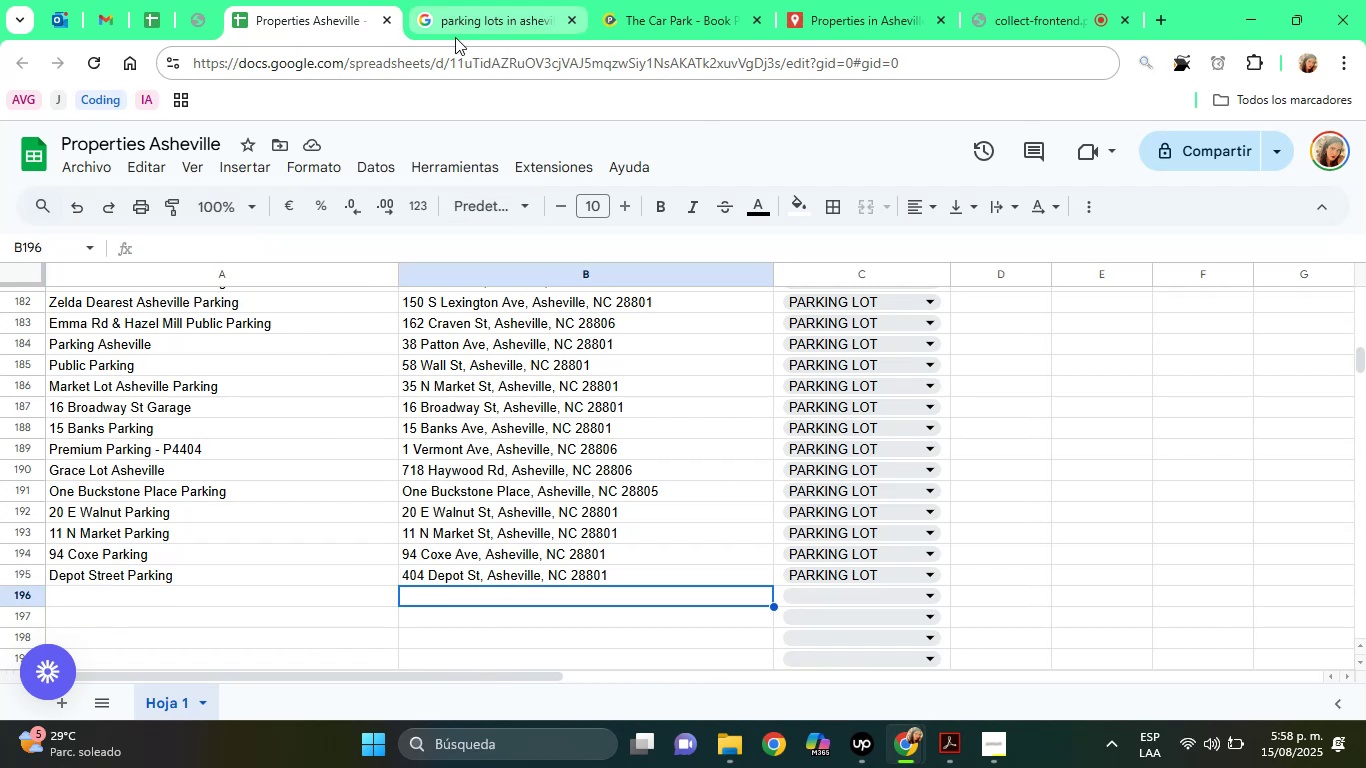 
left_click([455, 37])
 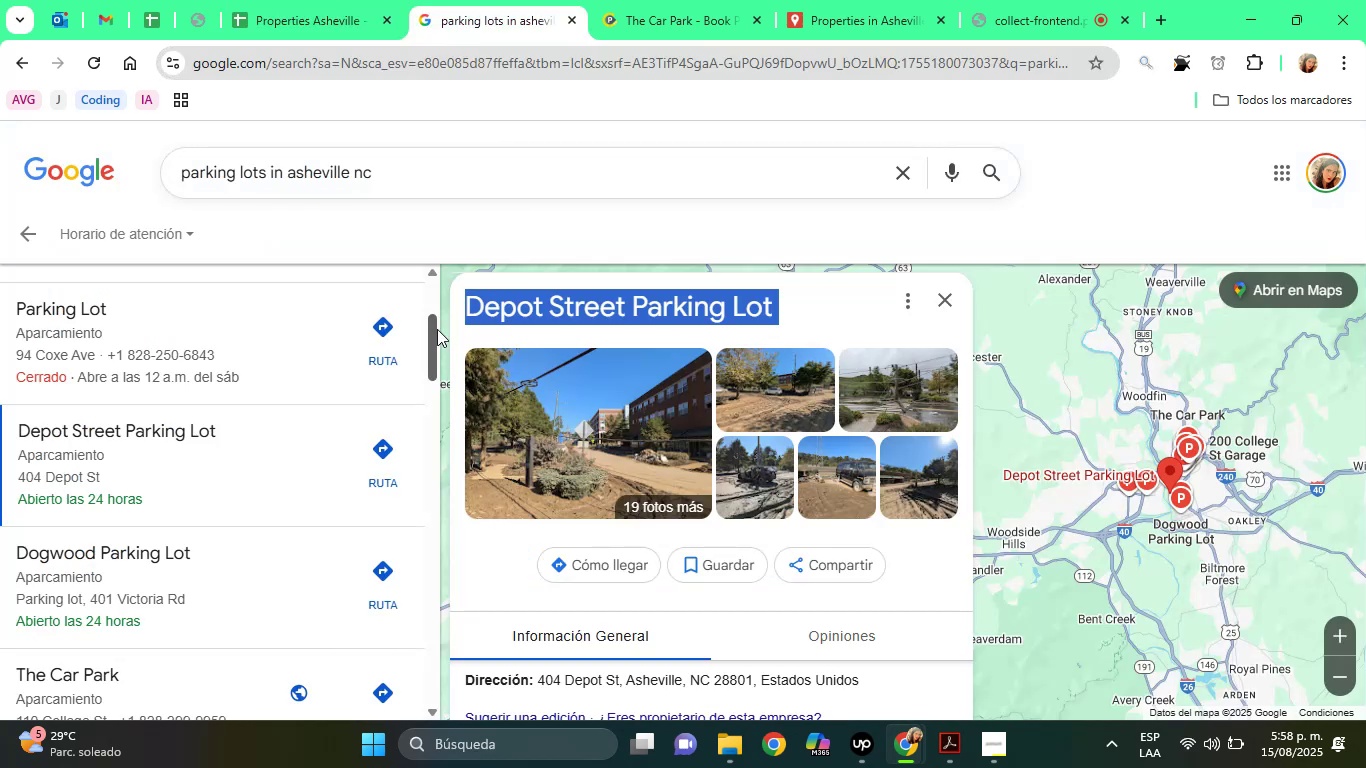 
left_click([242, 551])
 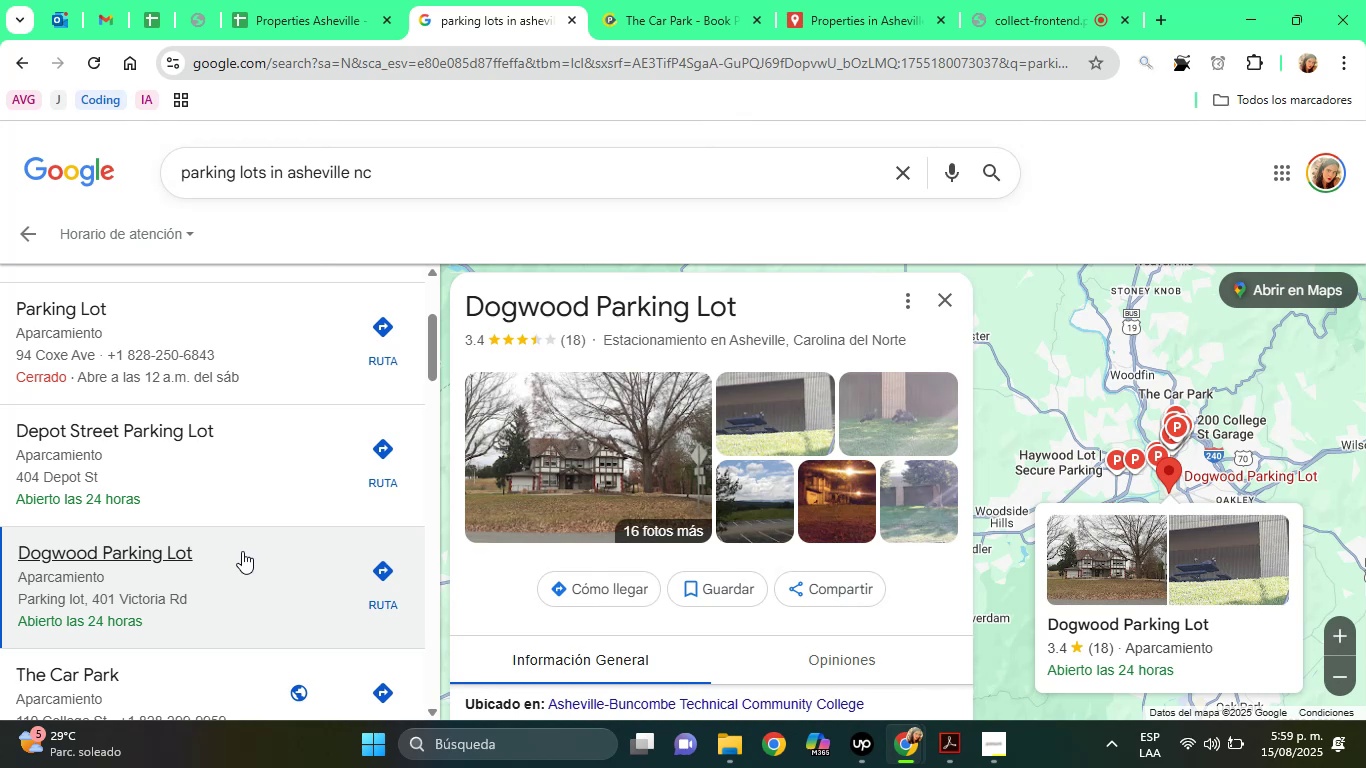 
wait(40.44)
 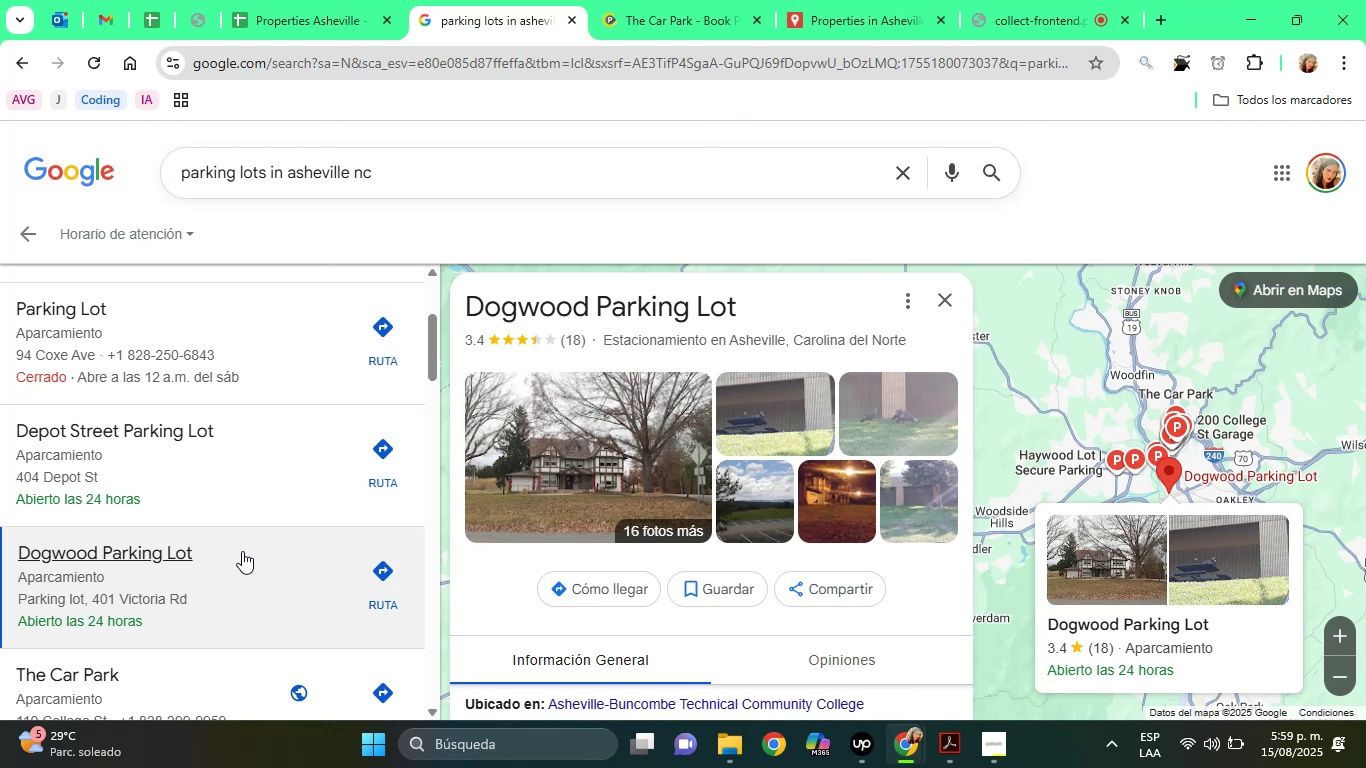 
left_click([482, 627])
 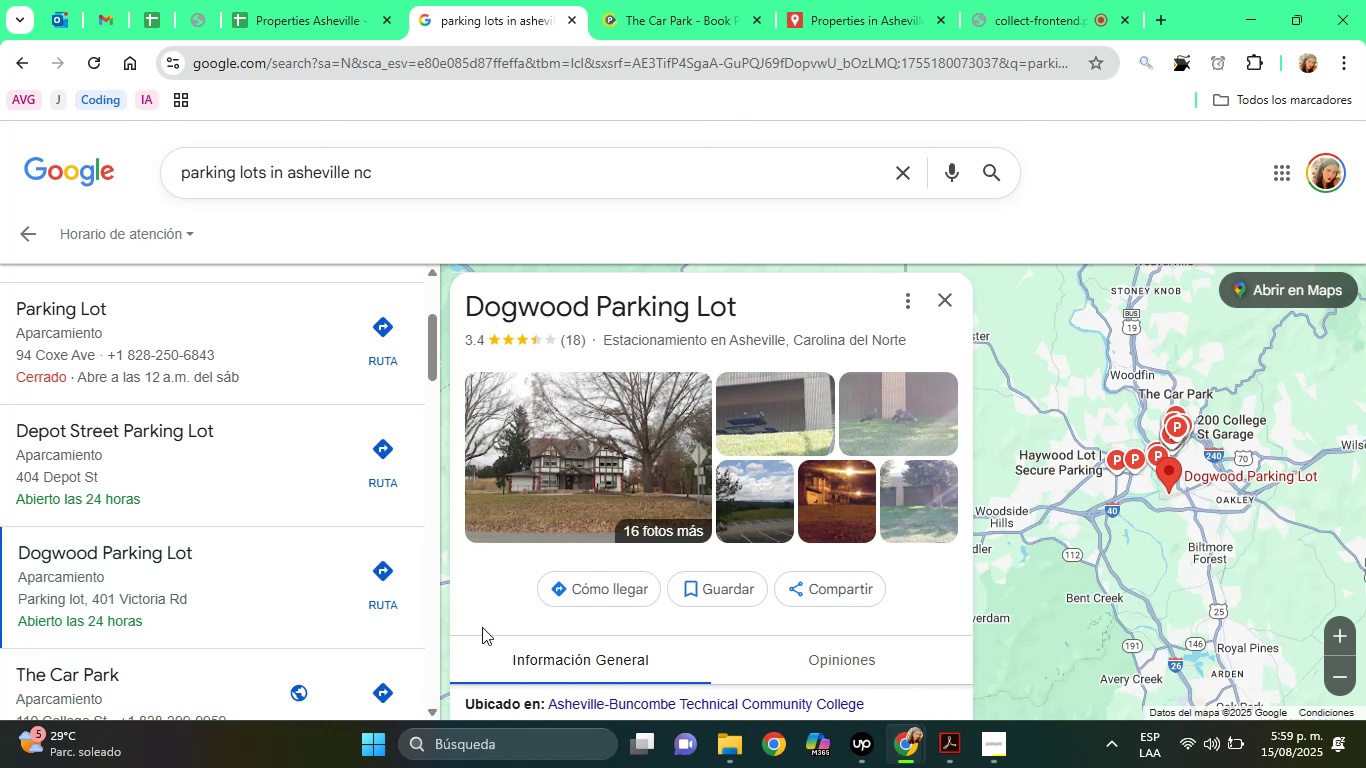 
key(ArrowDown)
 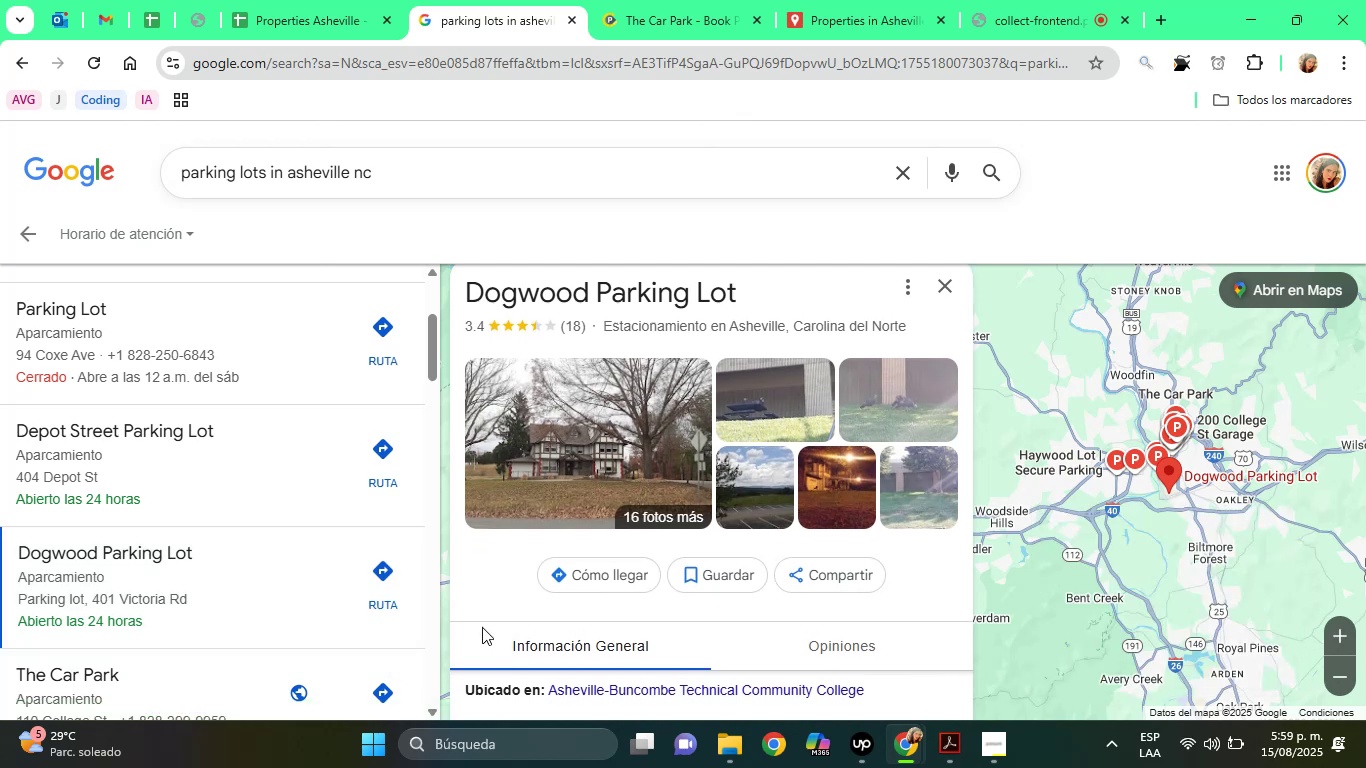 
key(ArrowDown)
 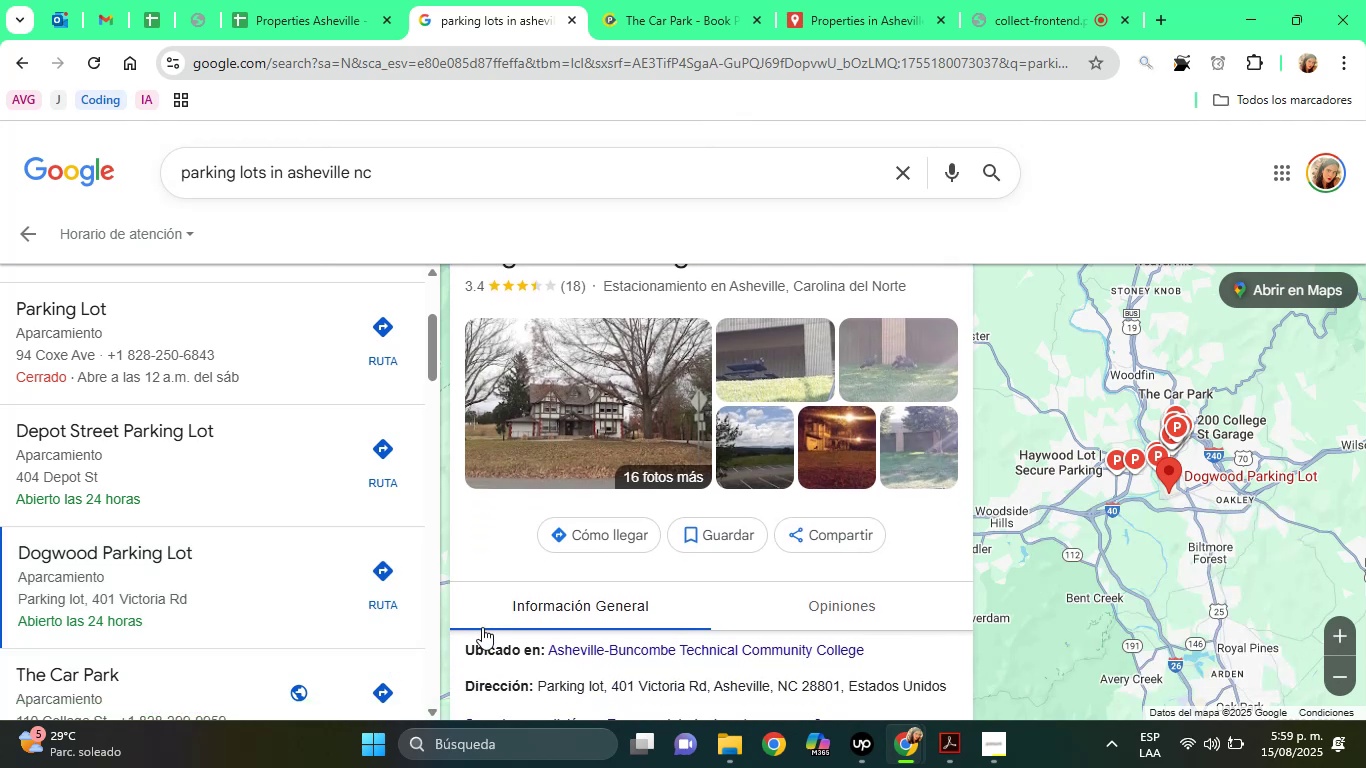 
key(ArrowDown)
 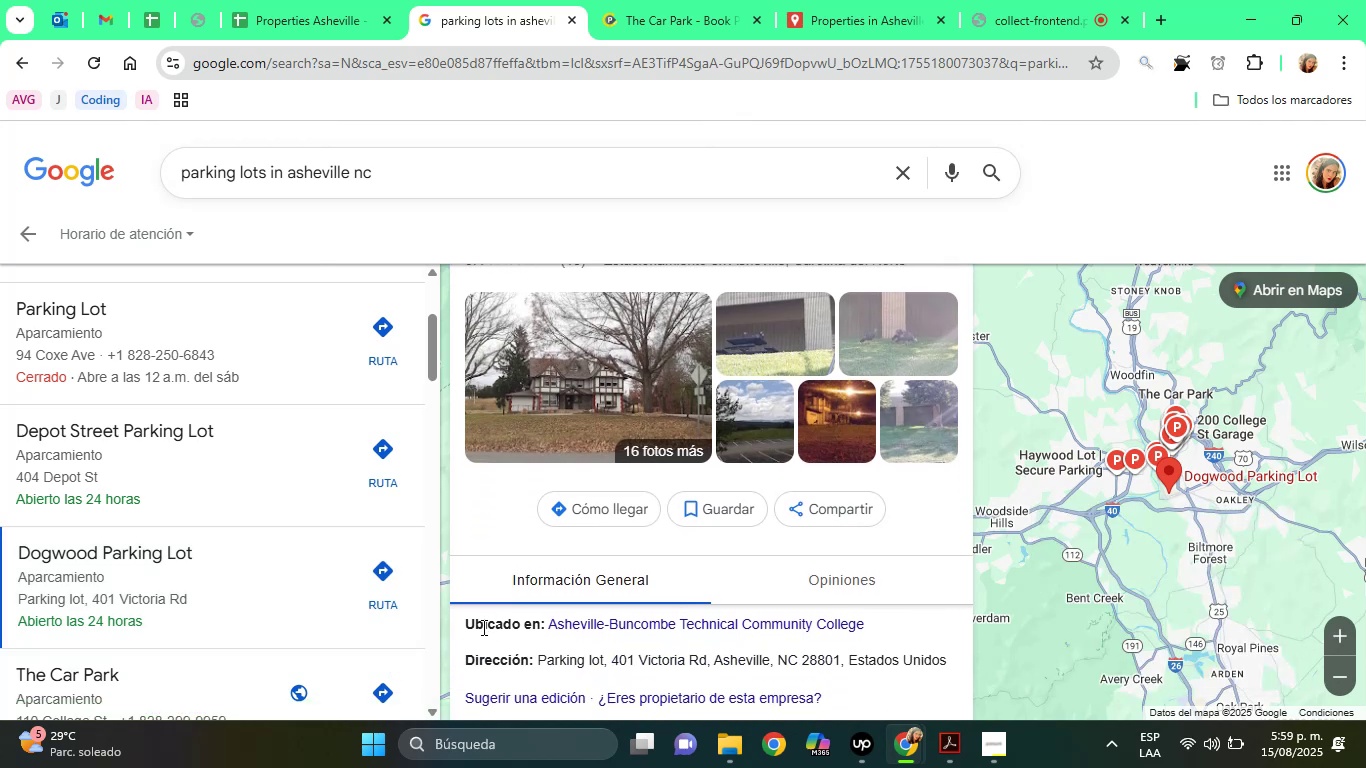 
key(ArrowDown)
 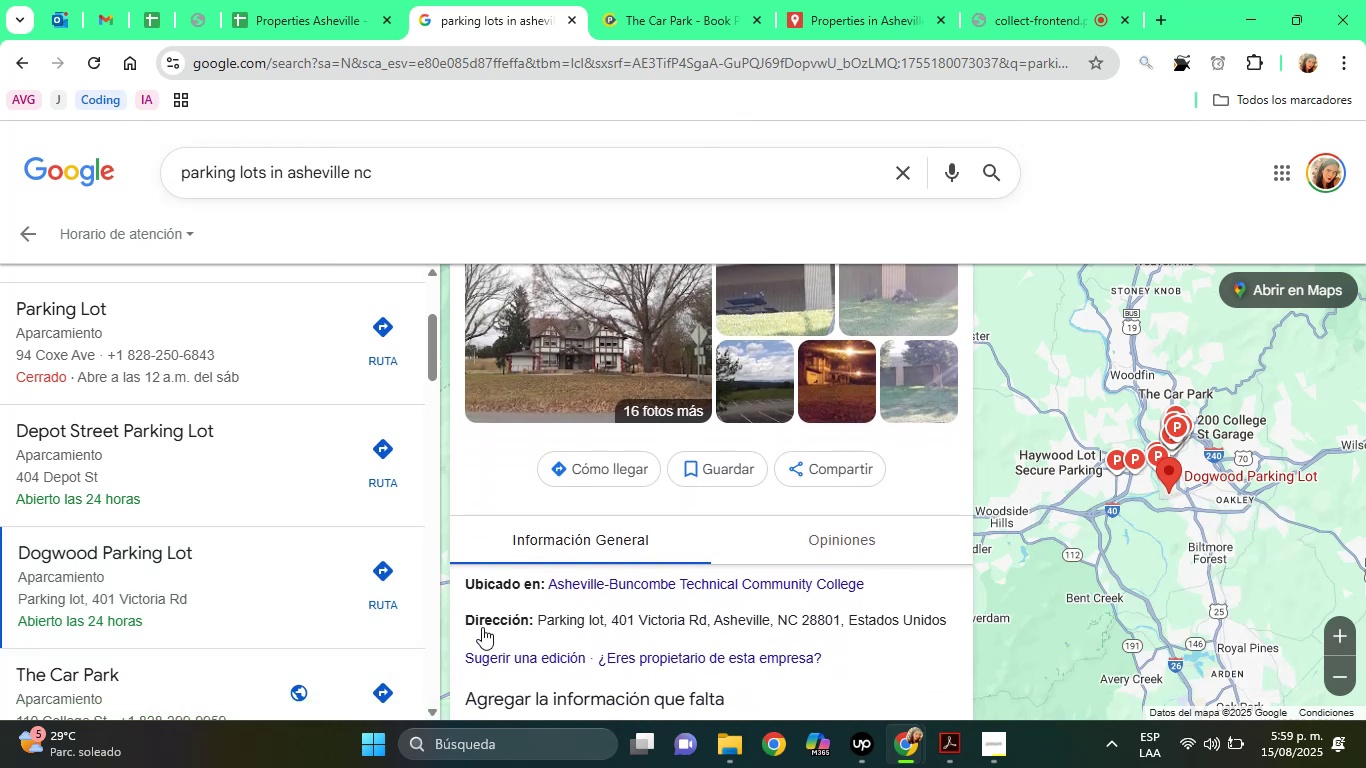 
key(ArrowDown)
 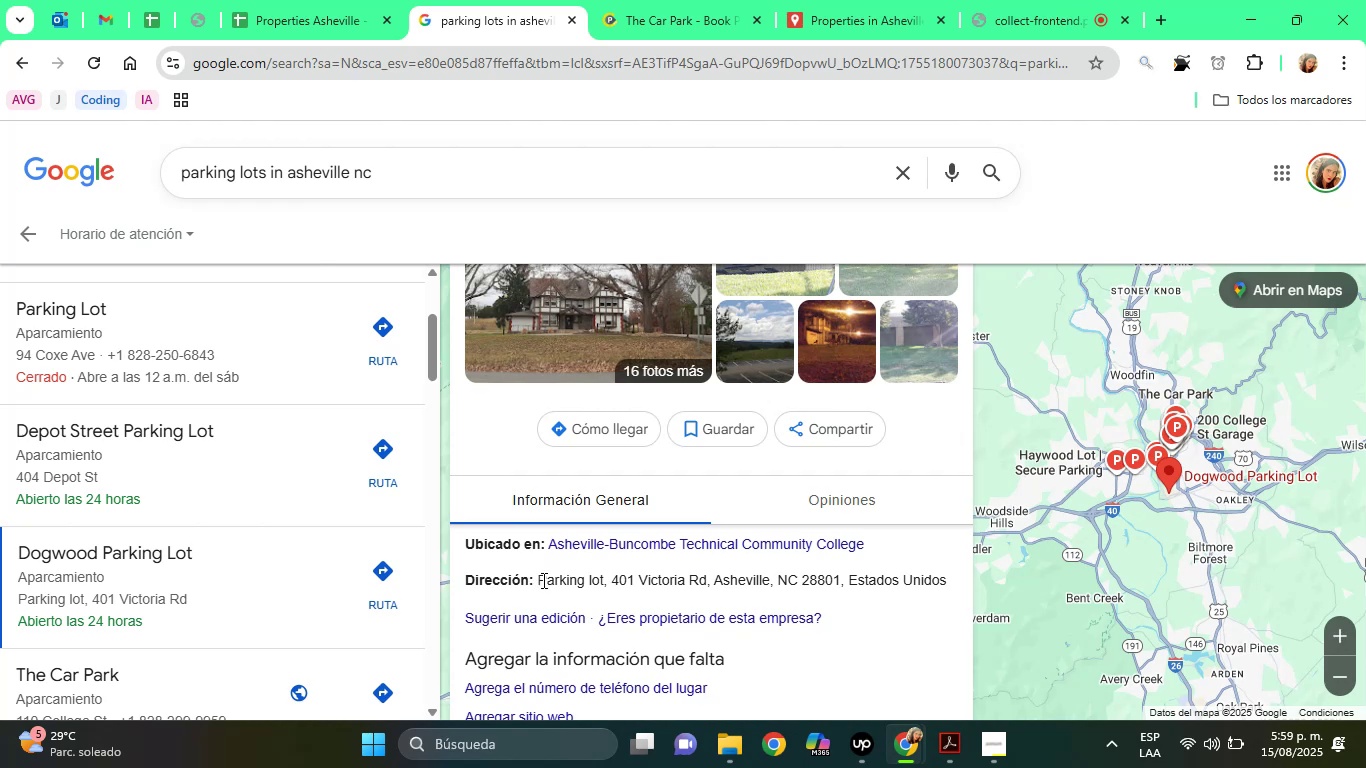 
wait(5.84)
 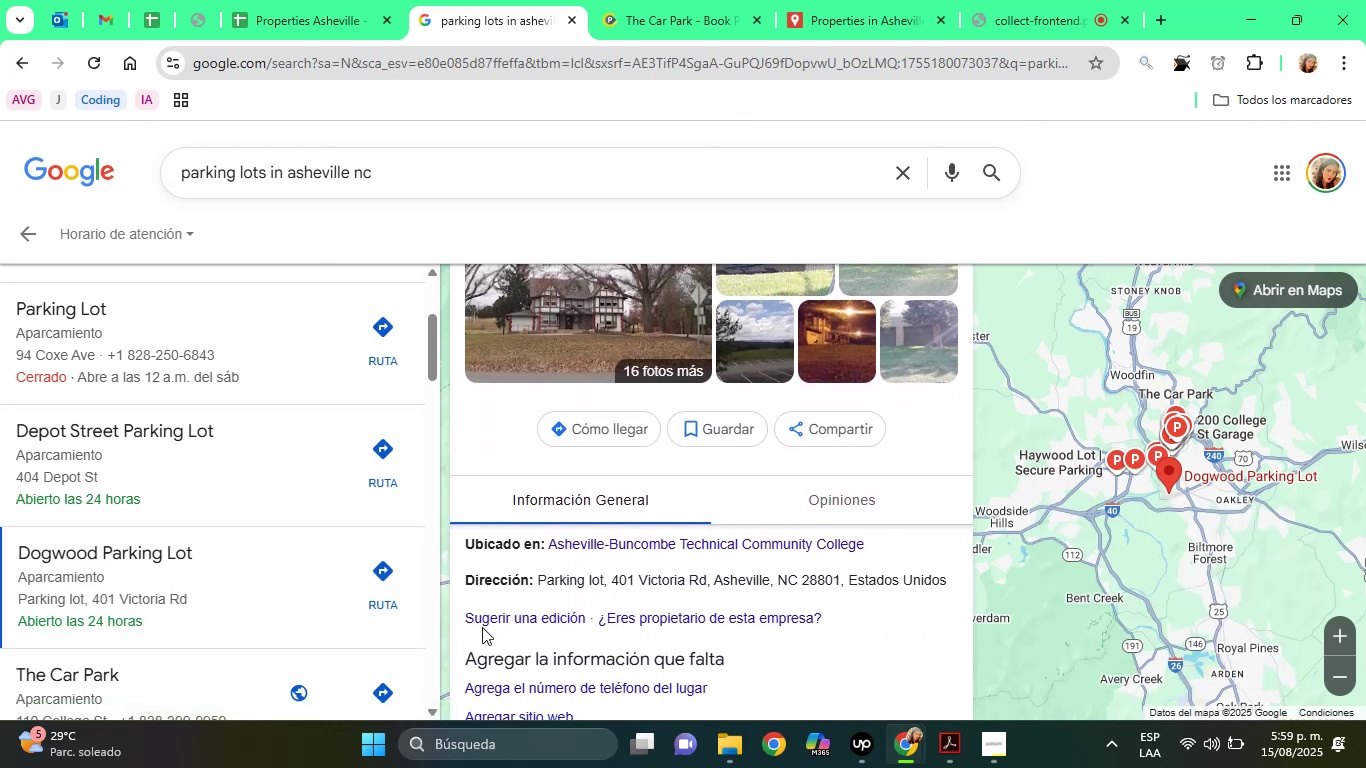 
left_click_drag(start_coordinate=[611, 578], to_coordinate=[841, 578])
 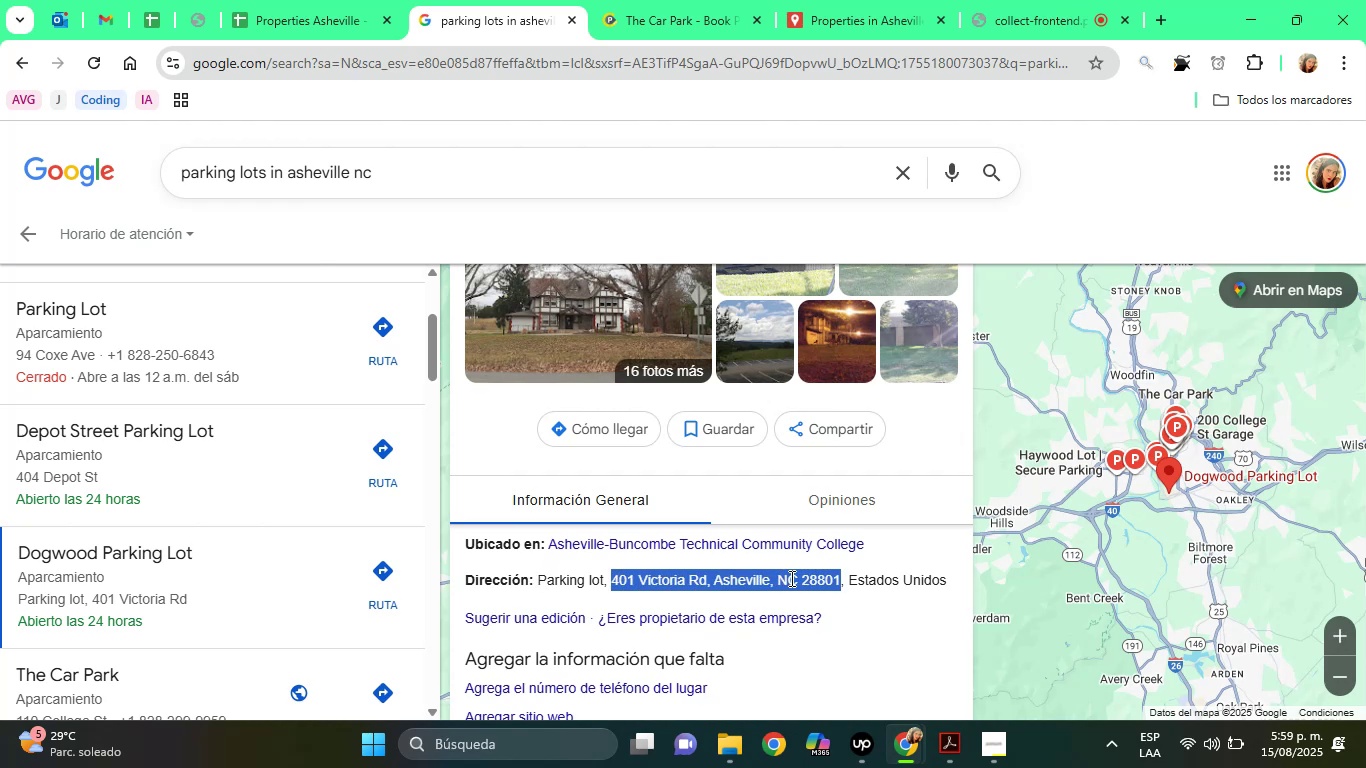 
right_click([790, 578])
 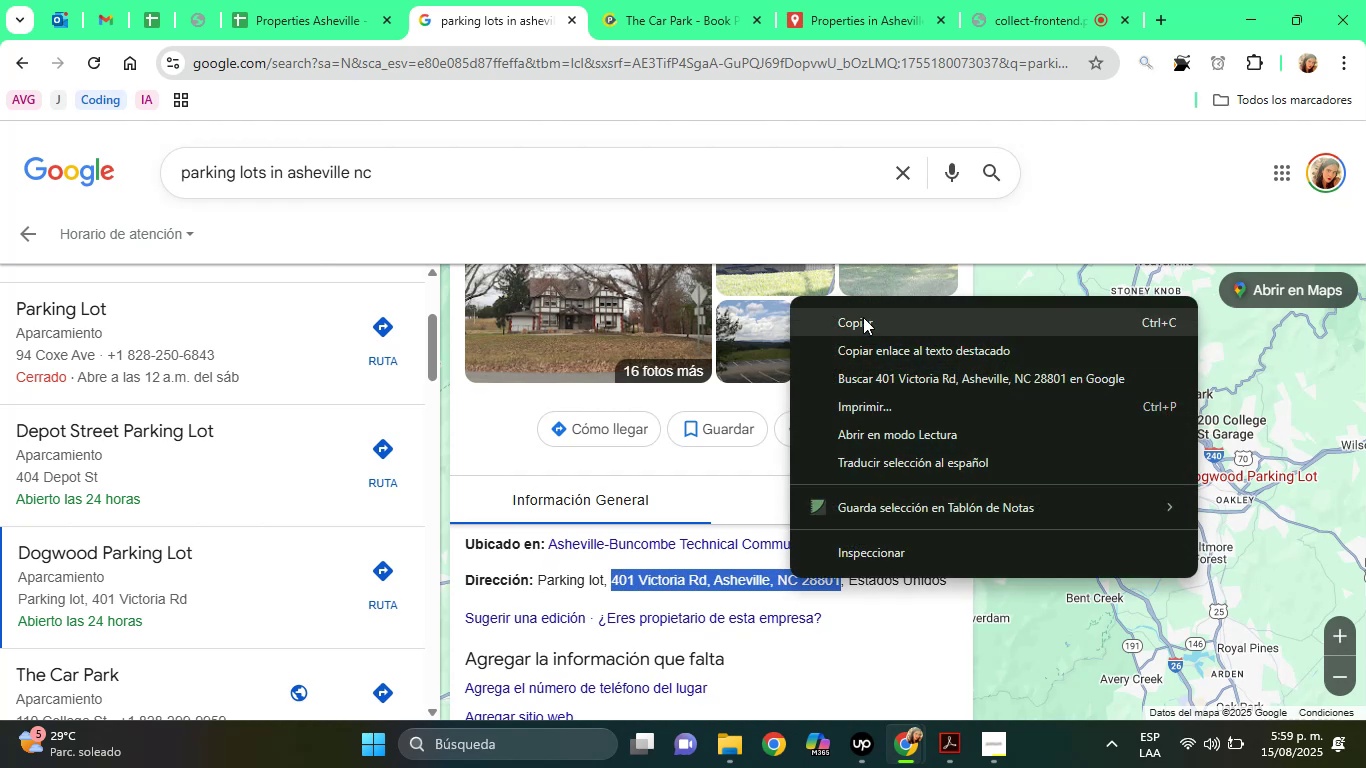 
left_click([863, 317])
 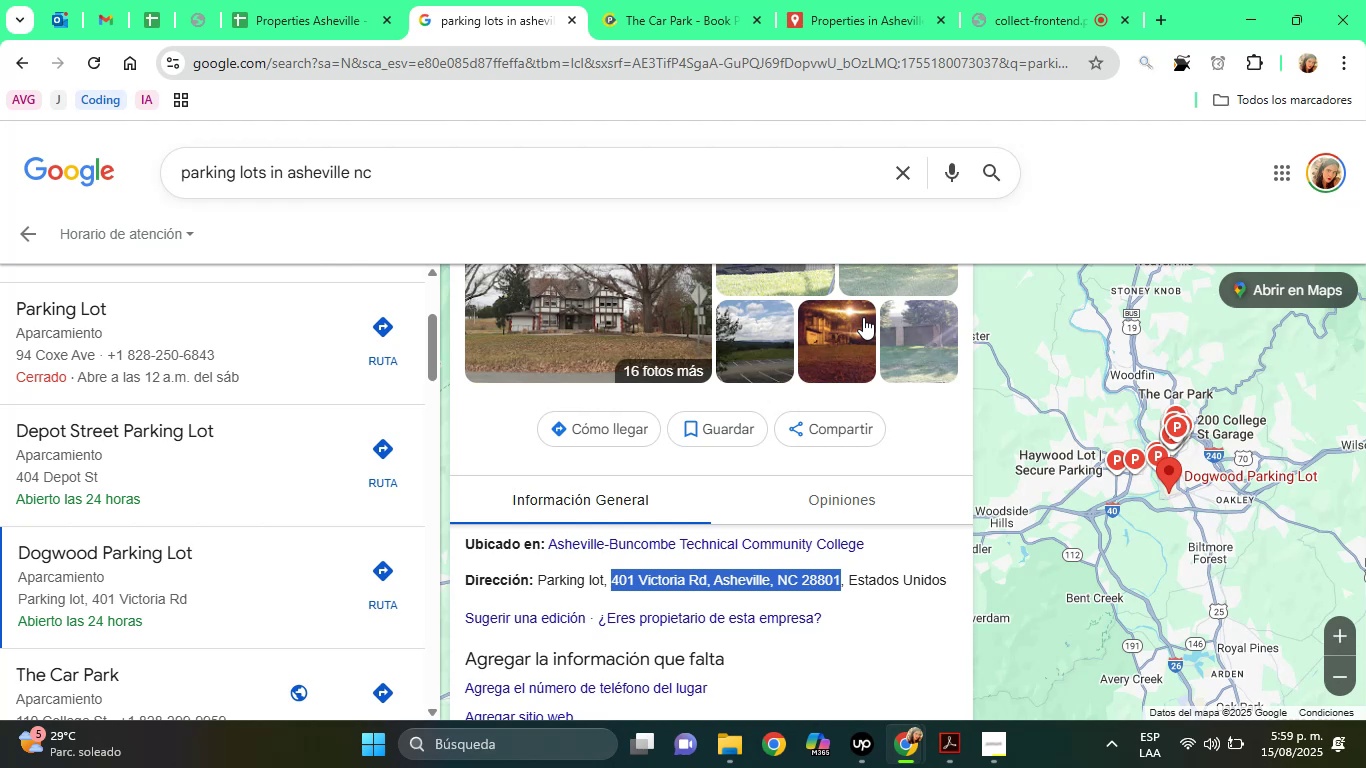 
wait(14.02)
 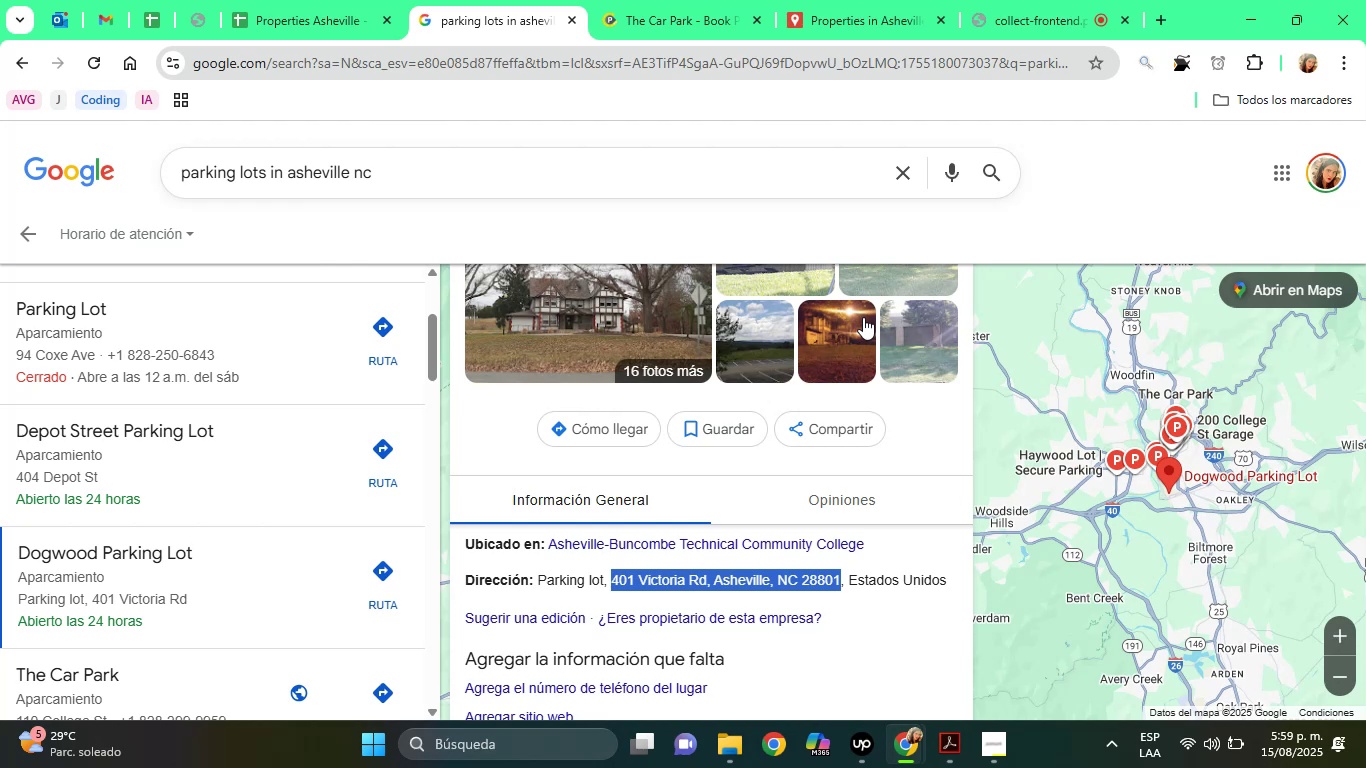 
left_click([338, 0])
 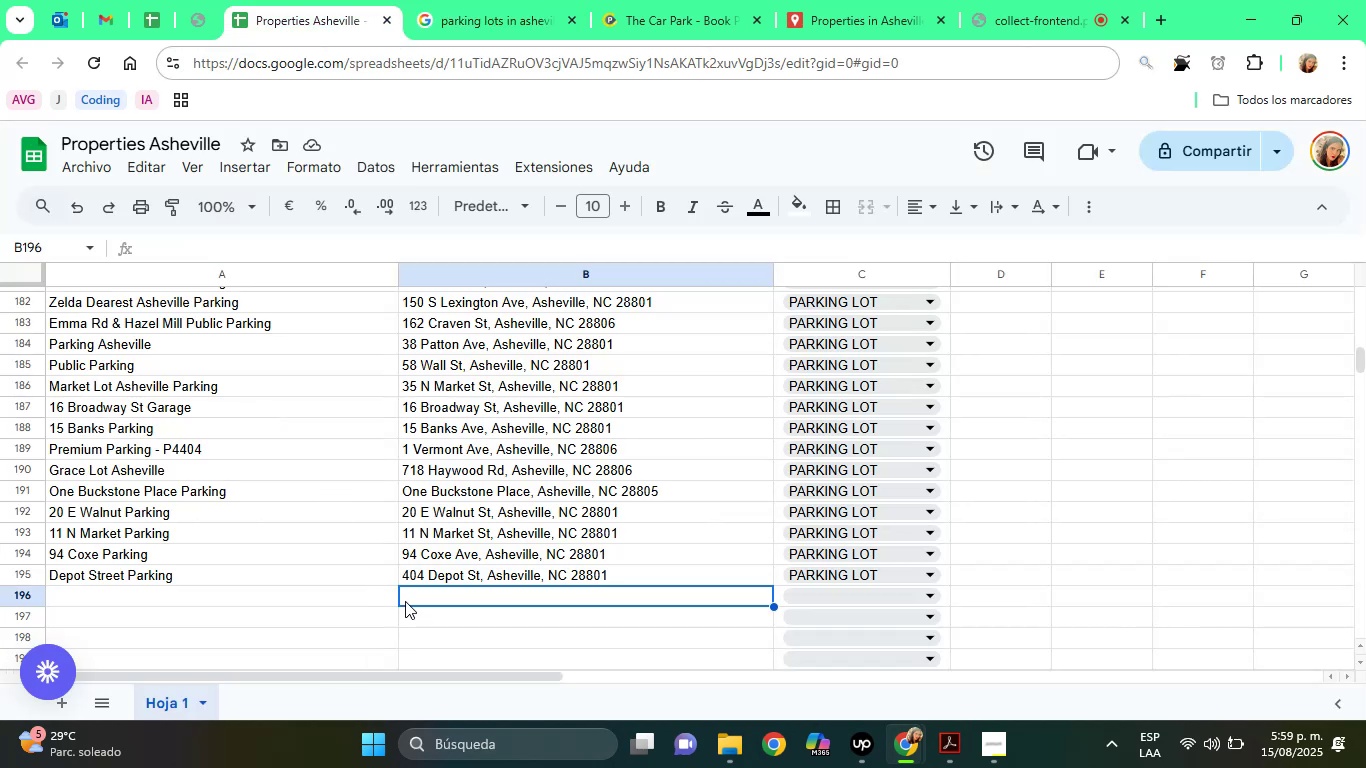 
right_click([418, 602])
 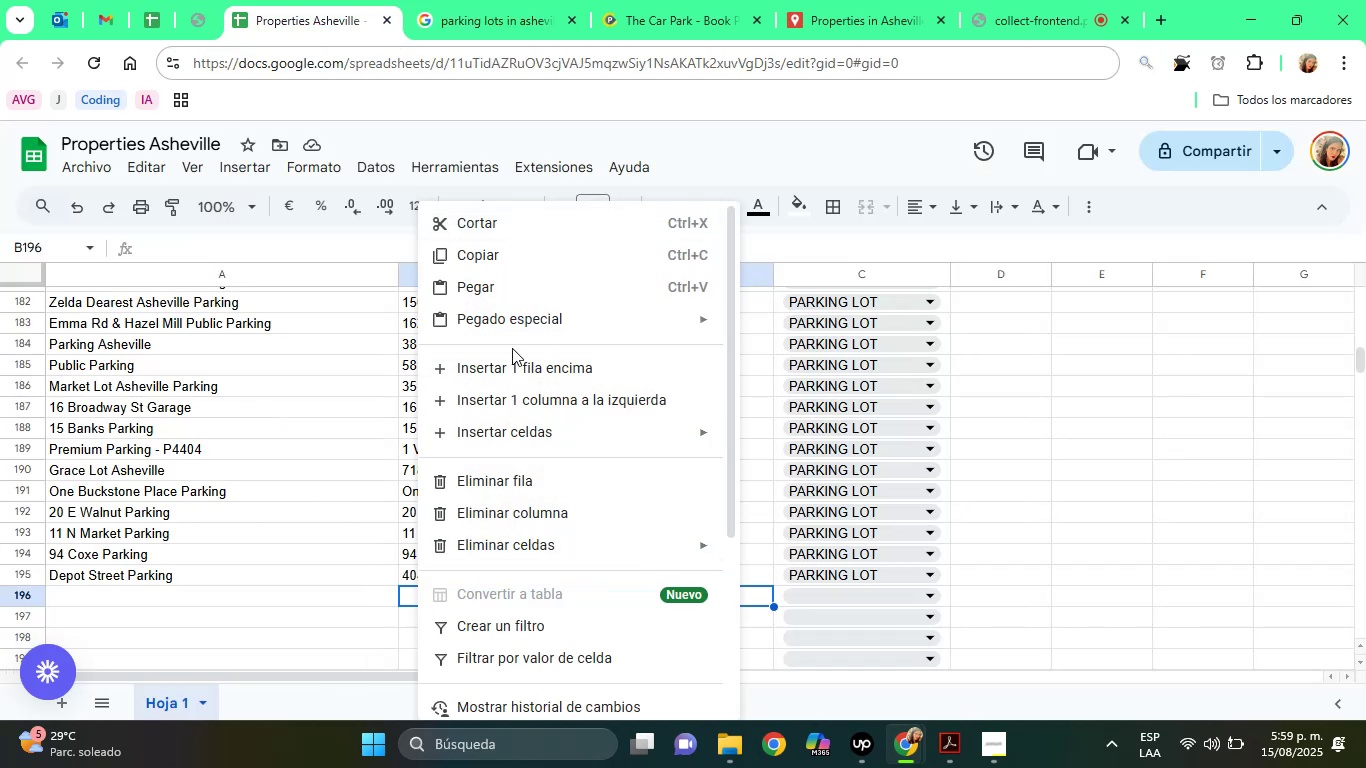 
mouse_move([541, 327])
 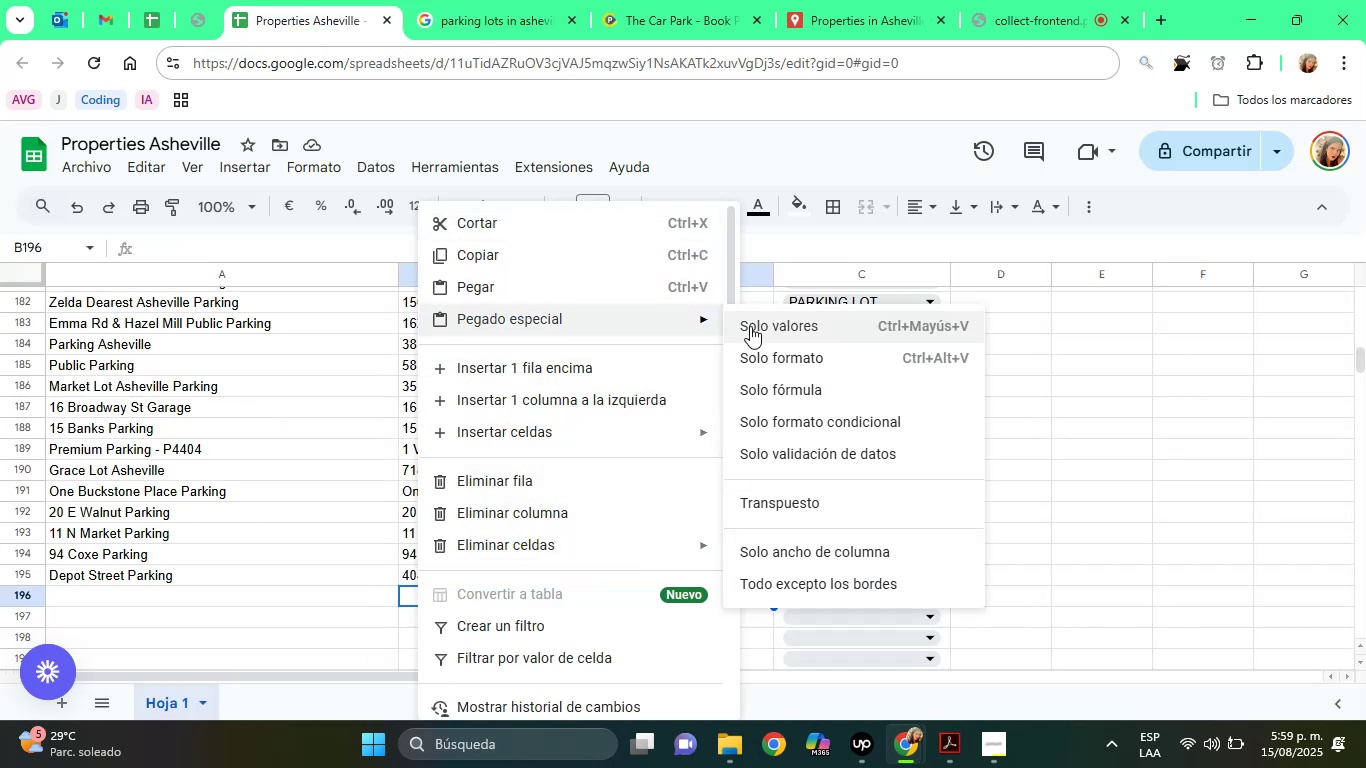 
left_click([750, 326])
 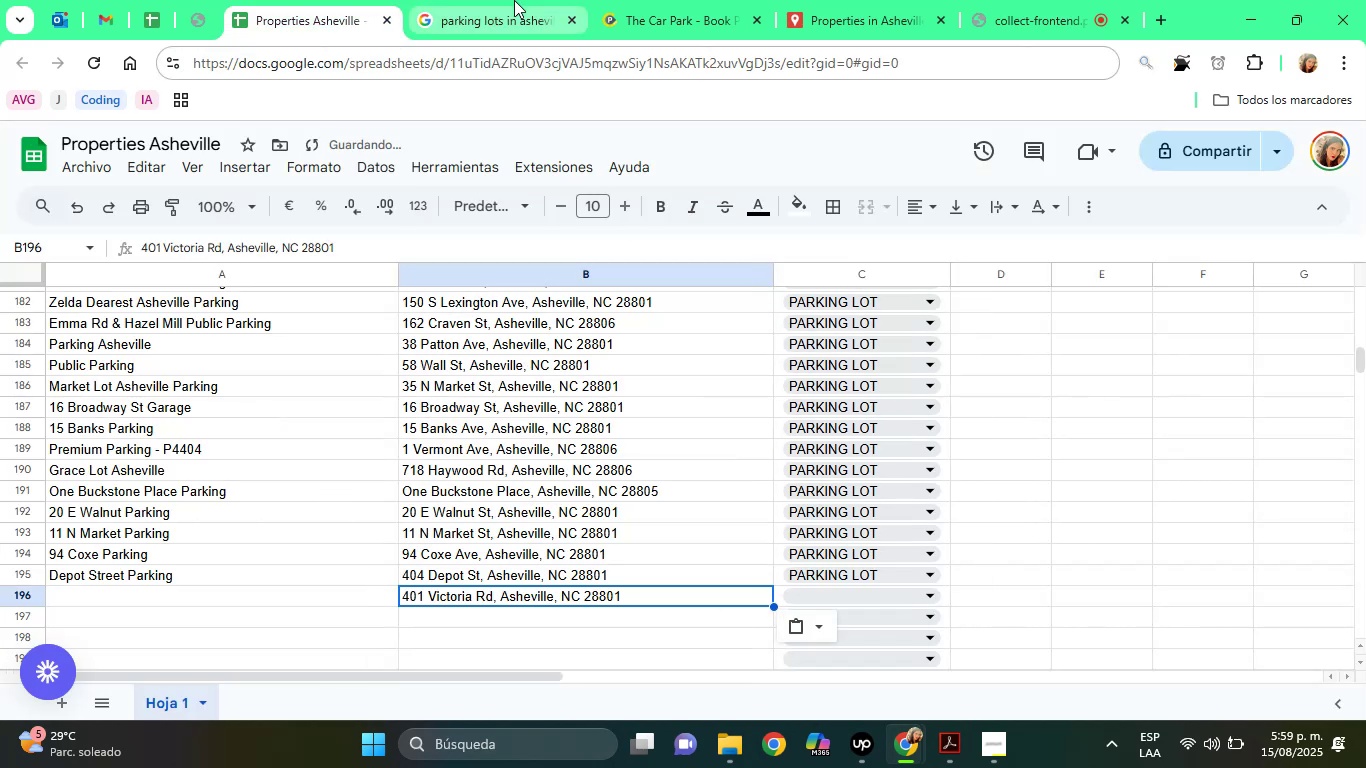 
left_click([514, 0])
 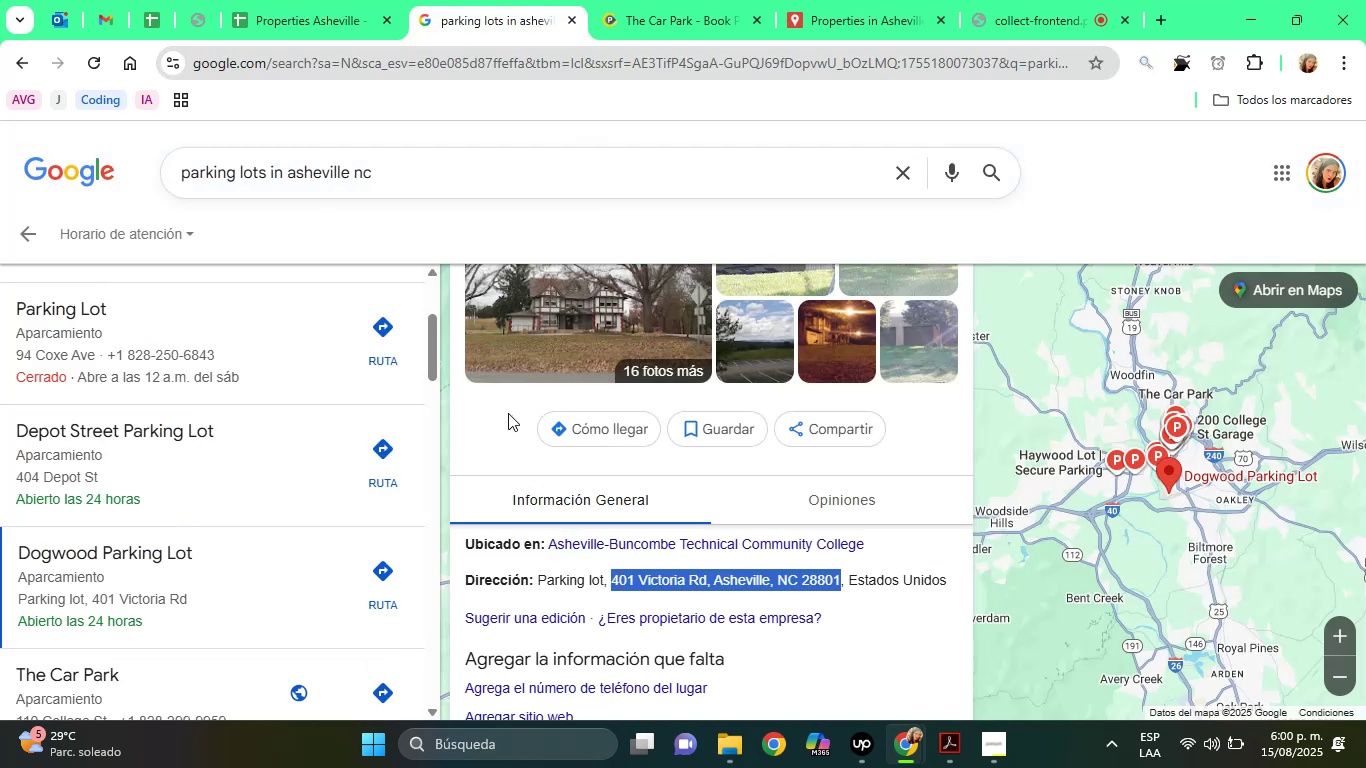 
left_click([508, 413])
 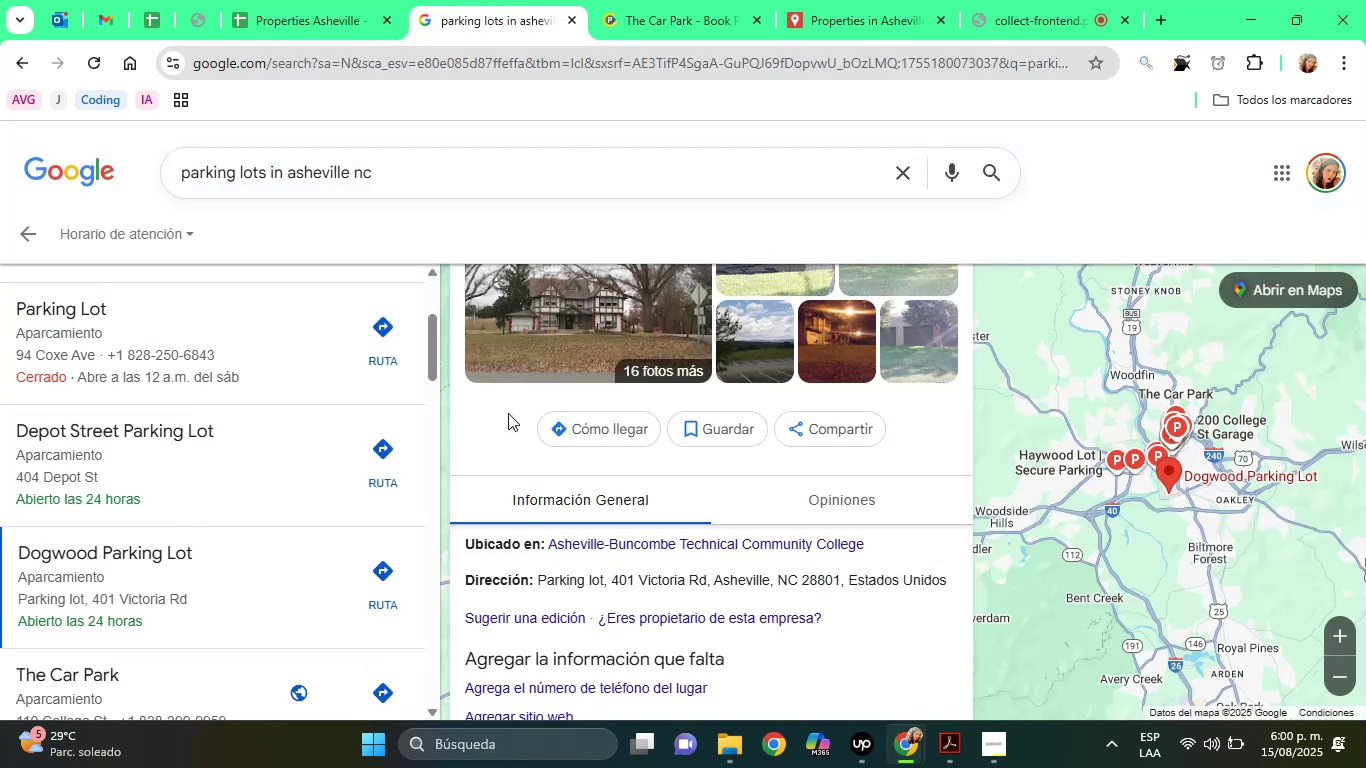 
hold_key(key=ArrowUp, duration=0.95)
 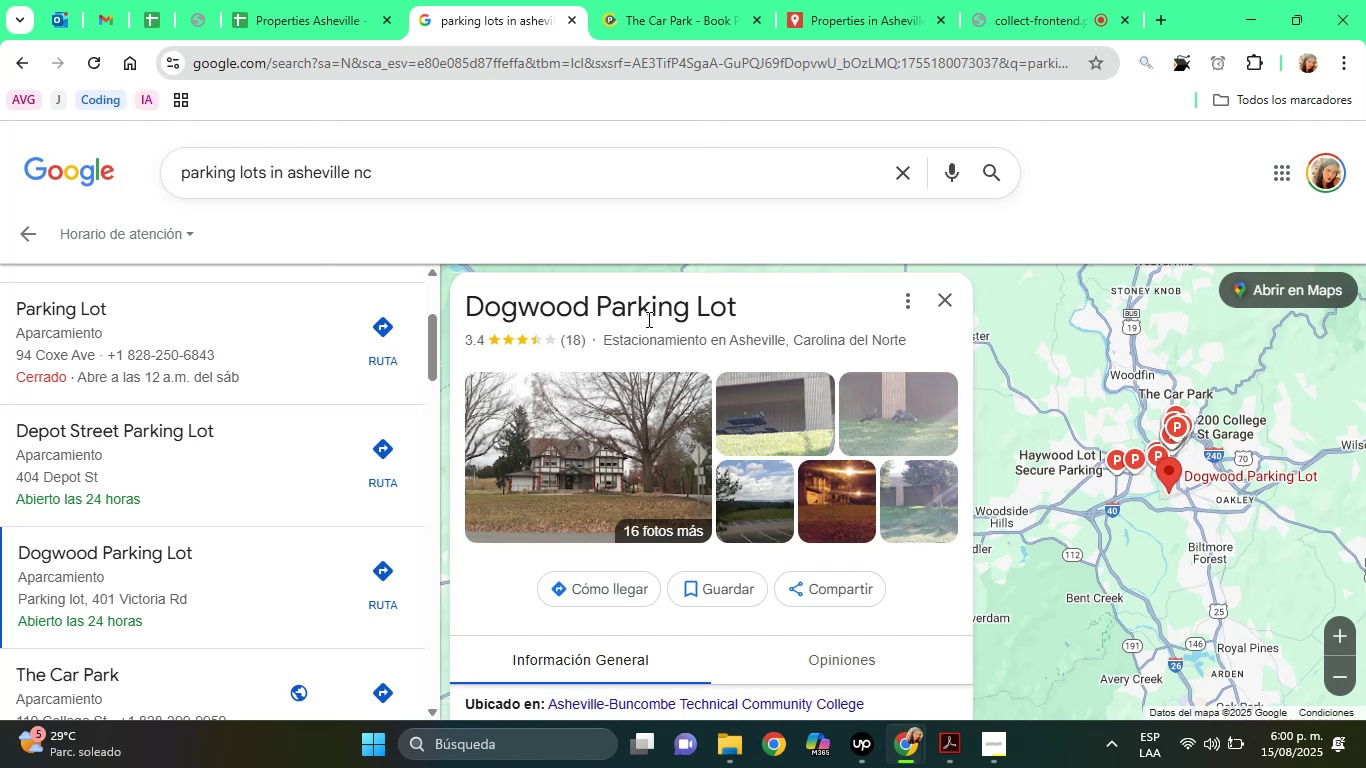 
double_click([647, 319])
 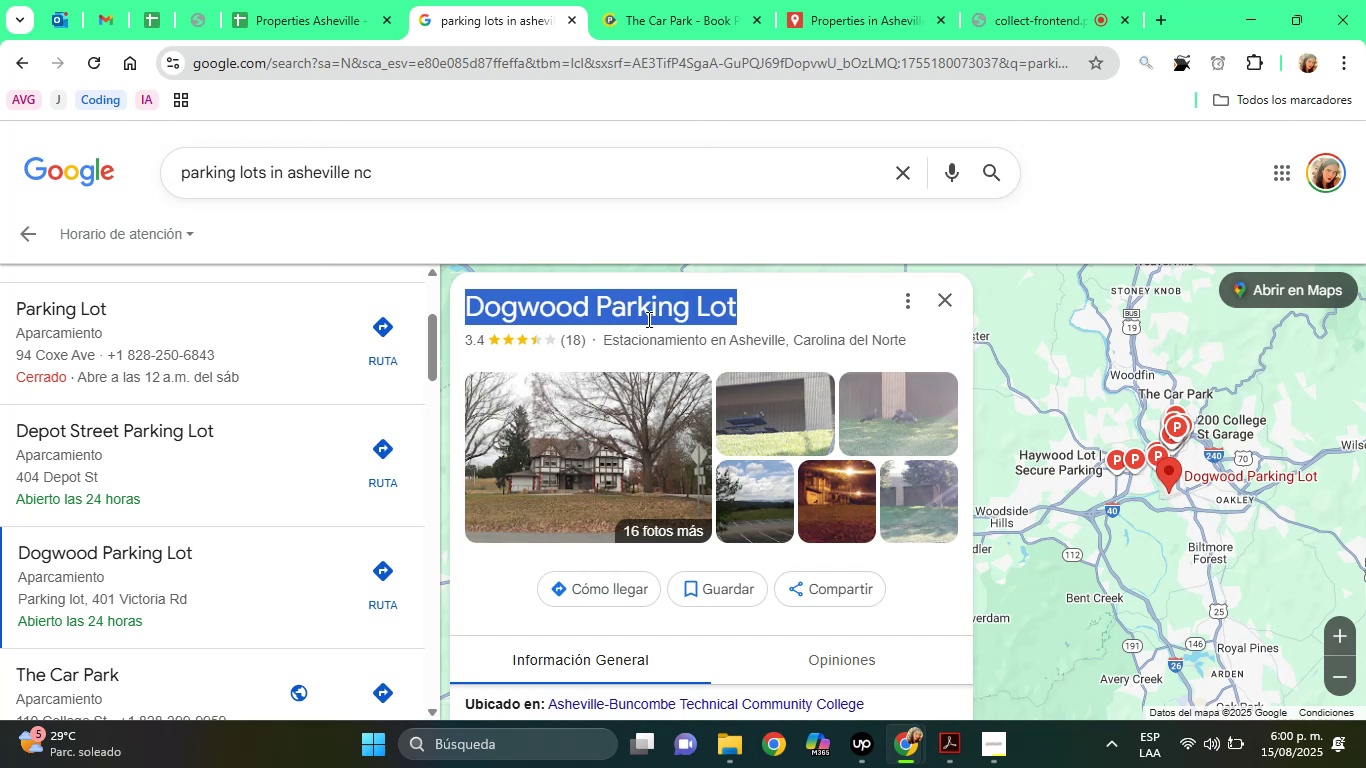 
triple_click([647, 319])
 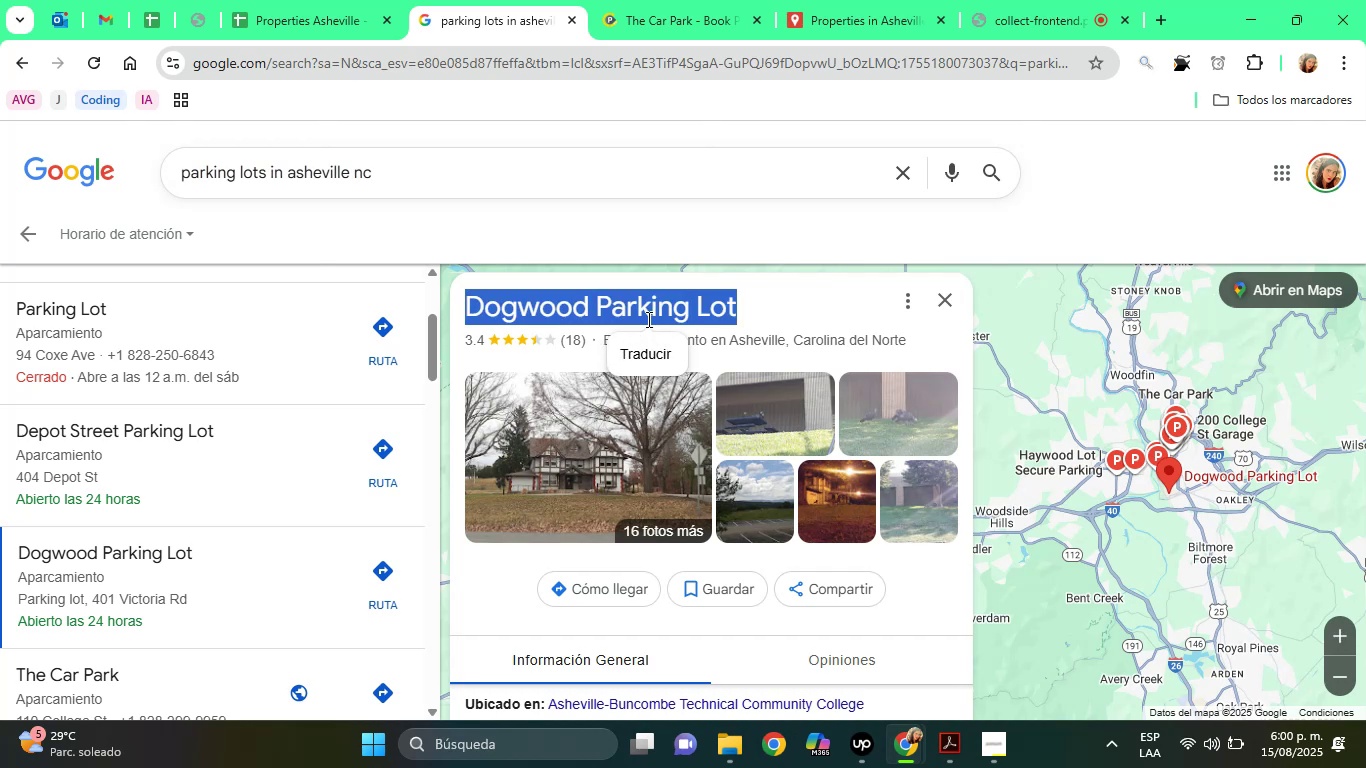 
right_click([647, 319])
 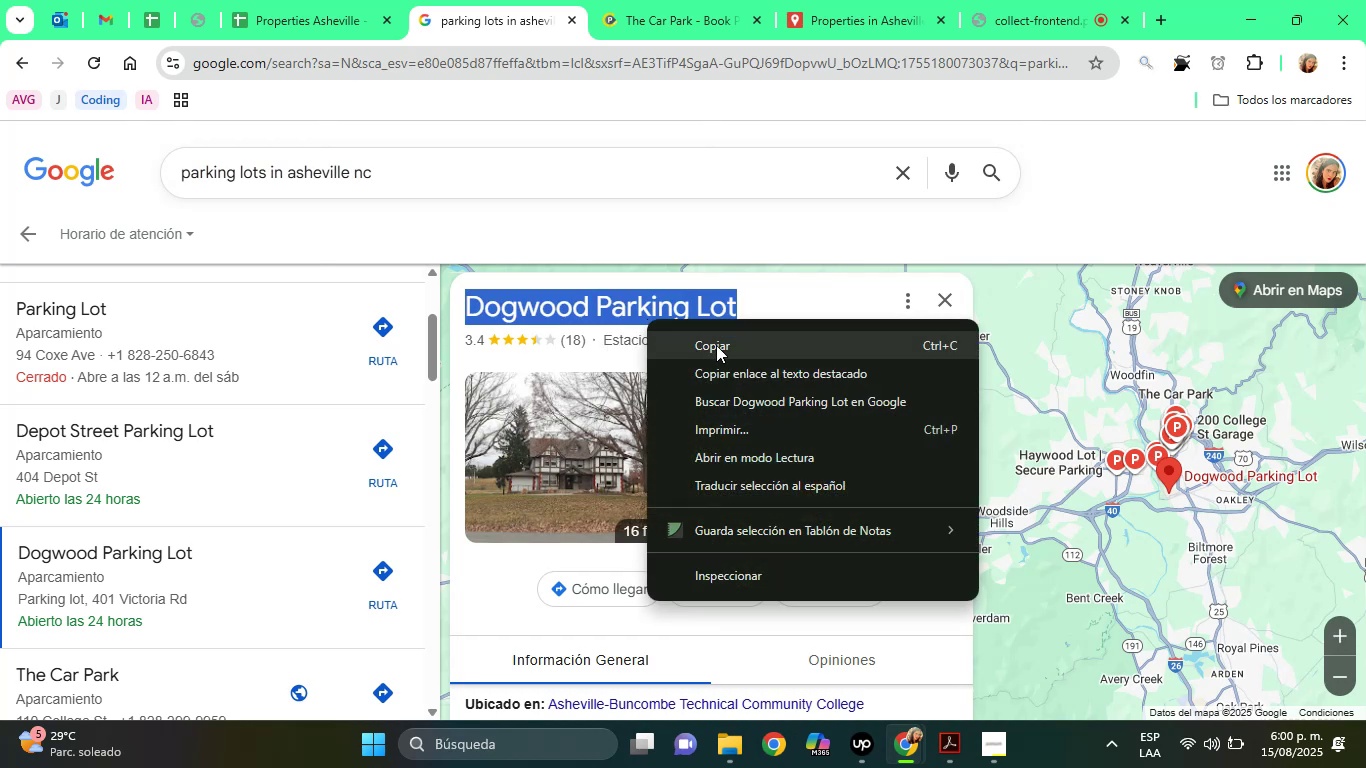 
left_click([717, 346])
 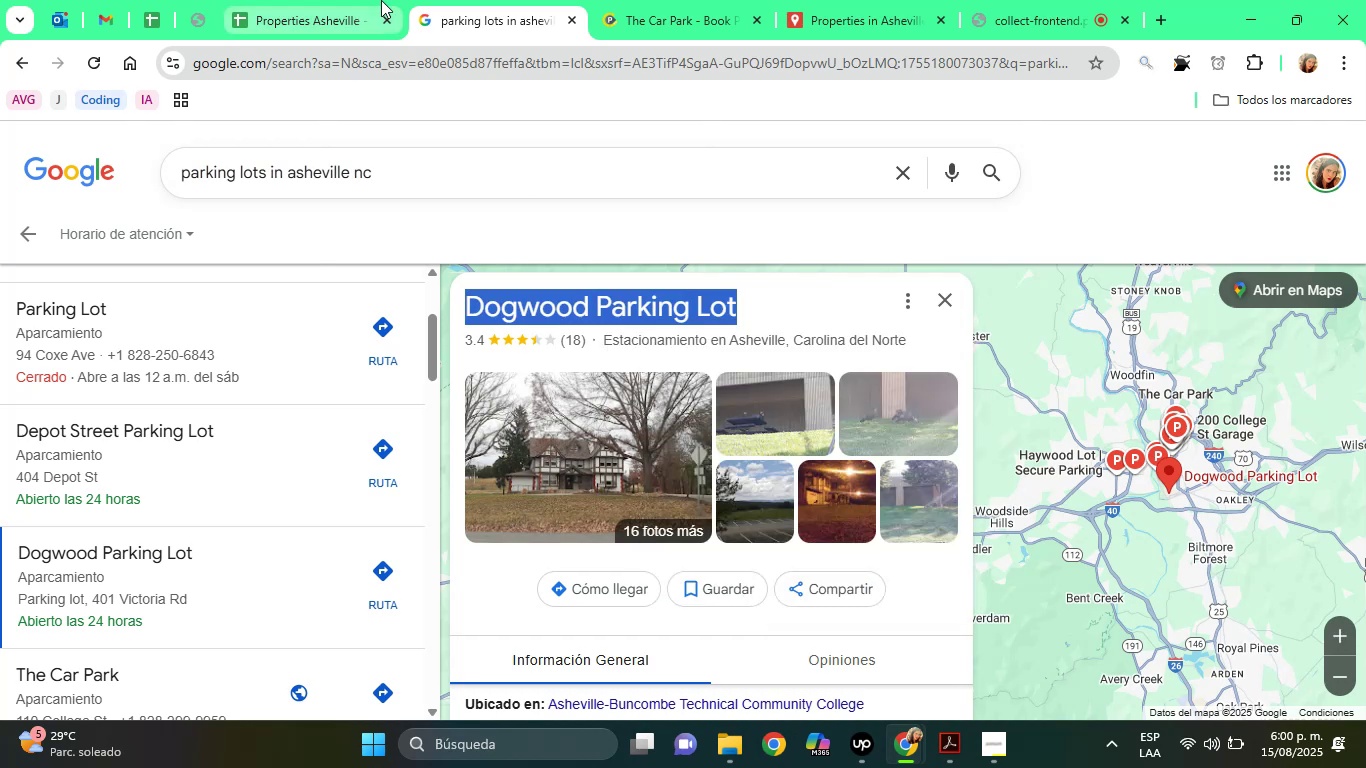 
left_click([381, 0])
 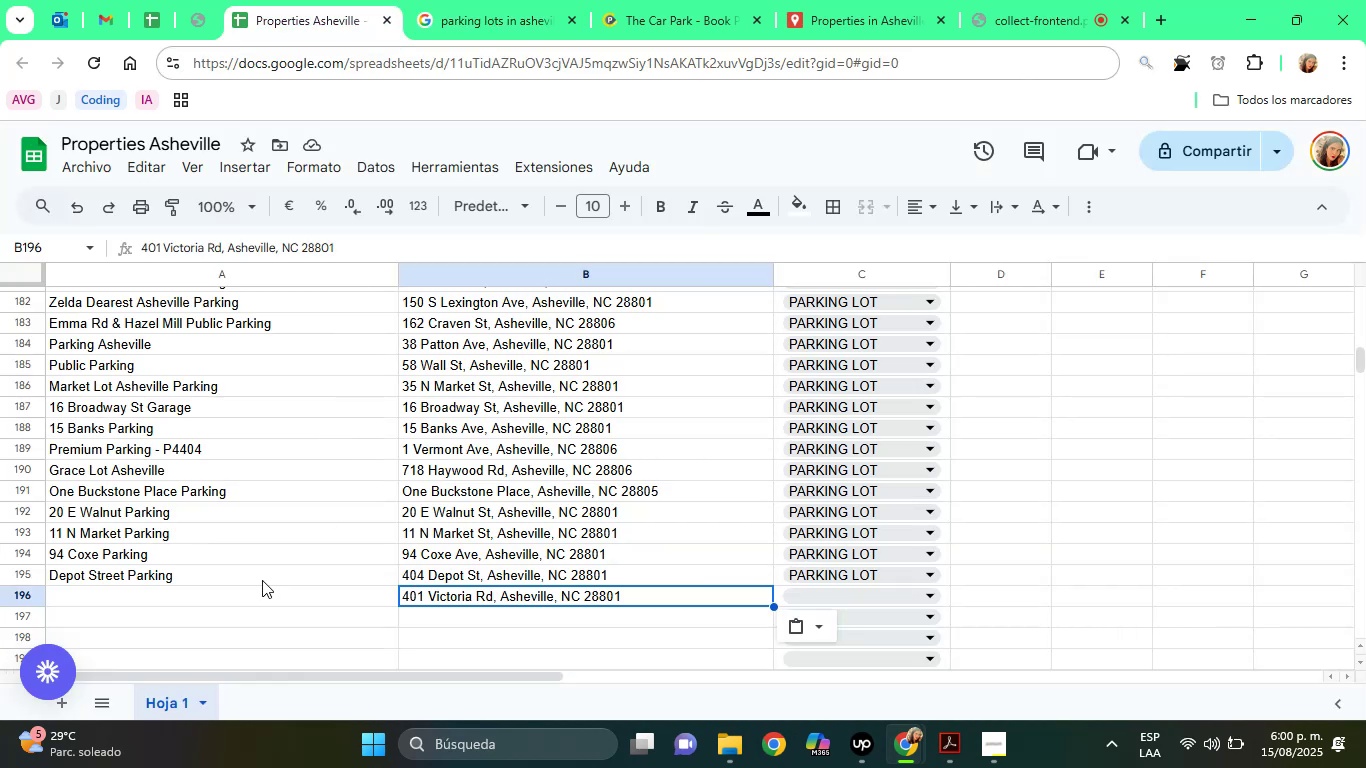 
left_click([243, 592])
 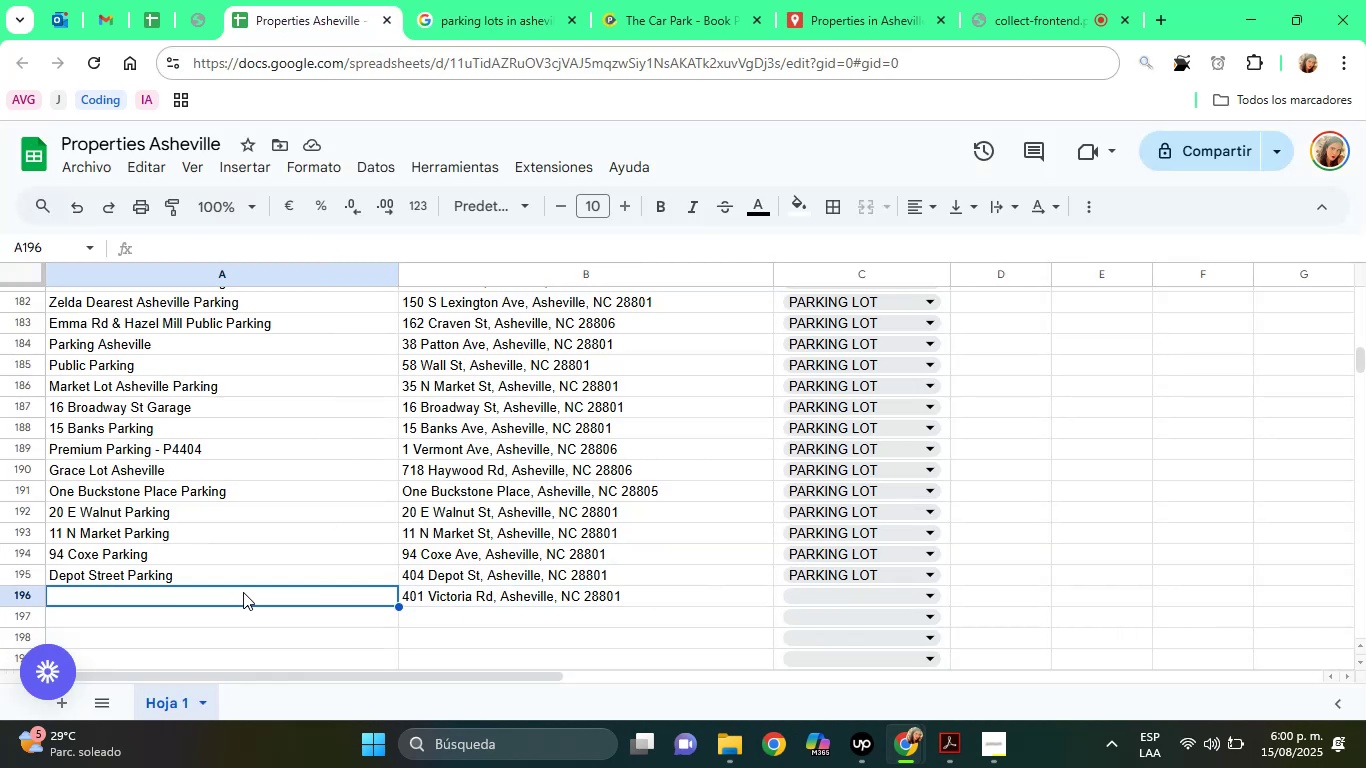 
right_click([243, 592])
 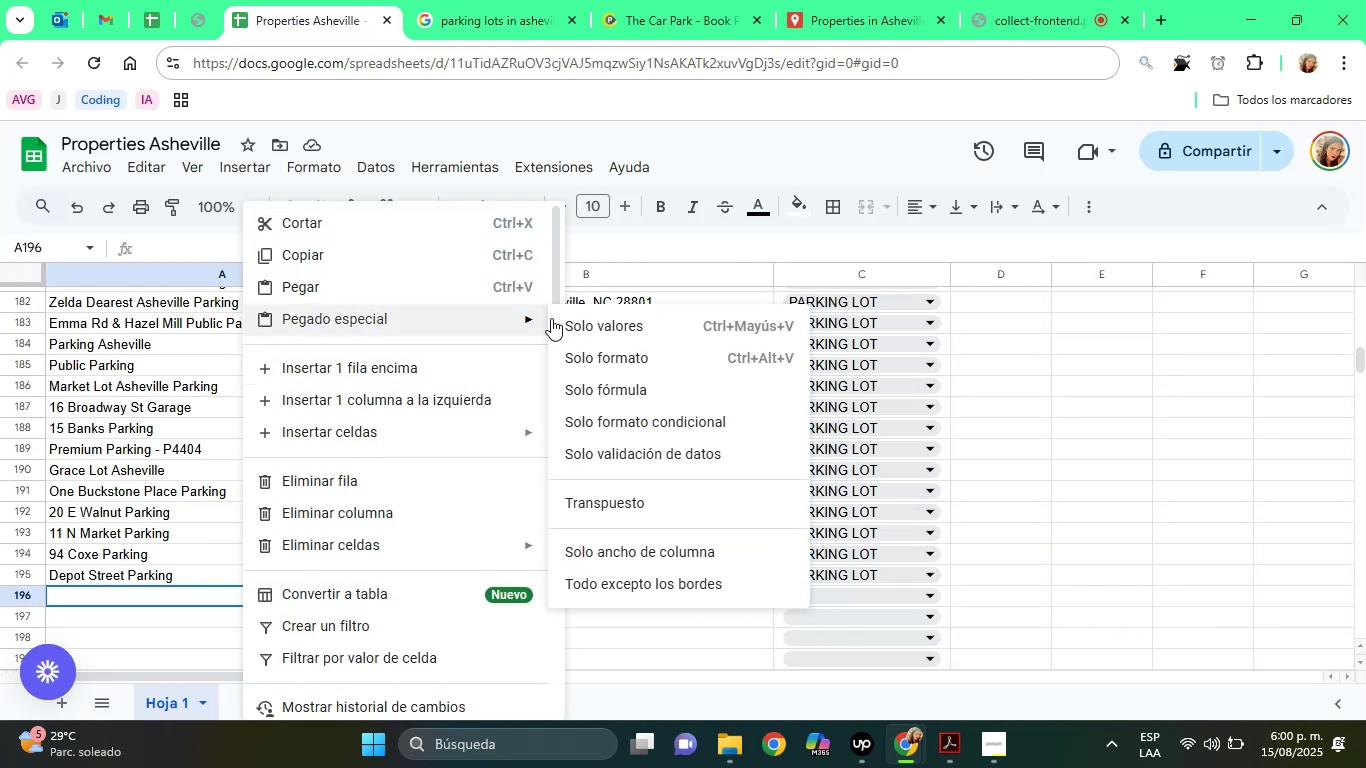 
left_click([601, 328])
 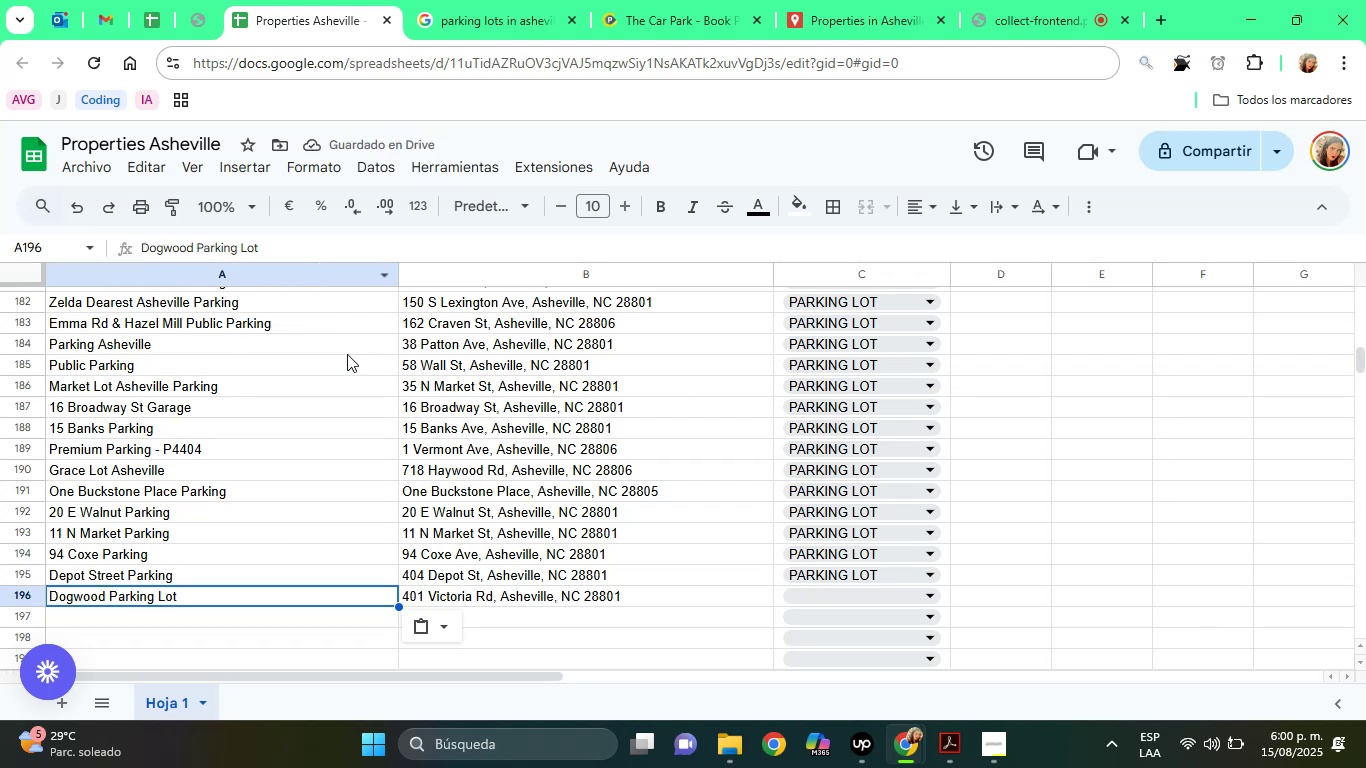 
left_click([567, 594])
 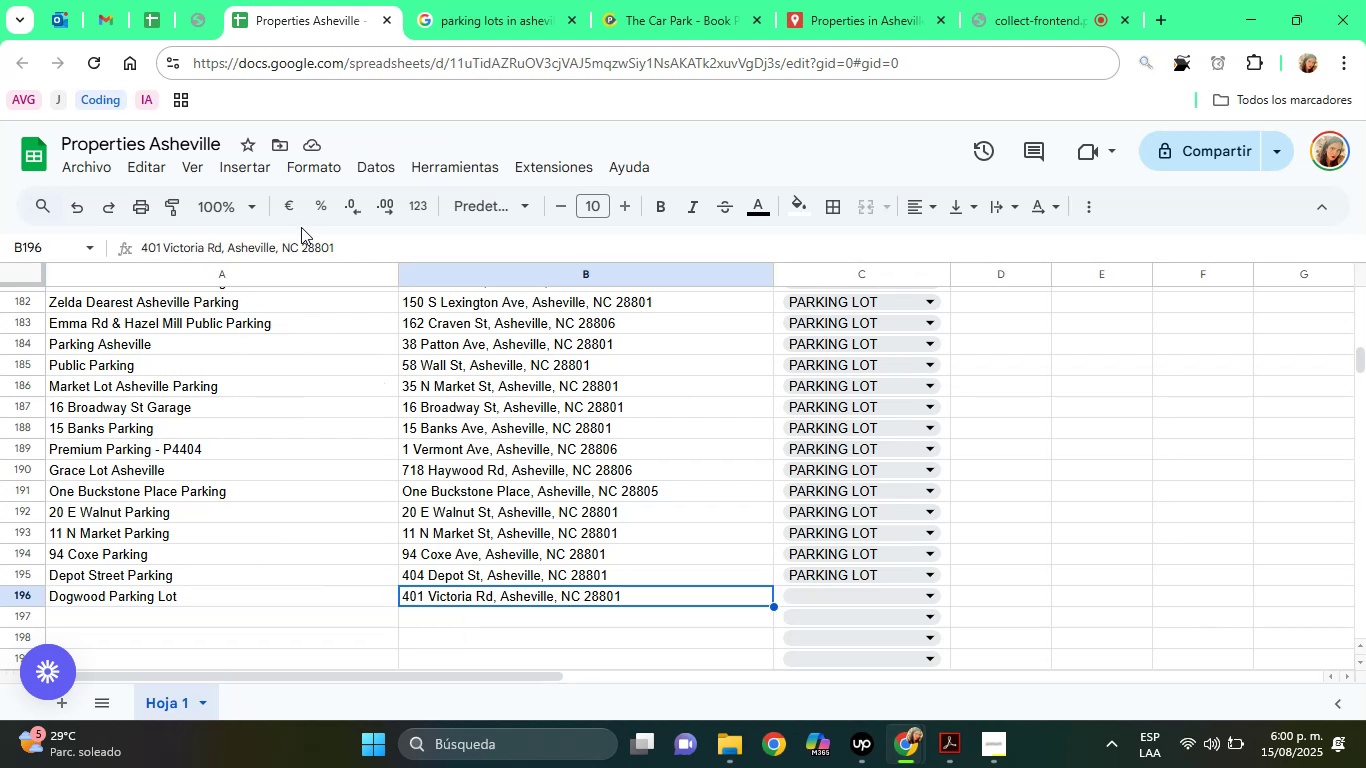 
double_click([291, 242])
 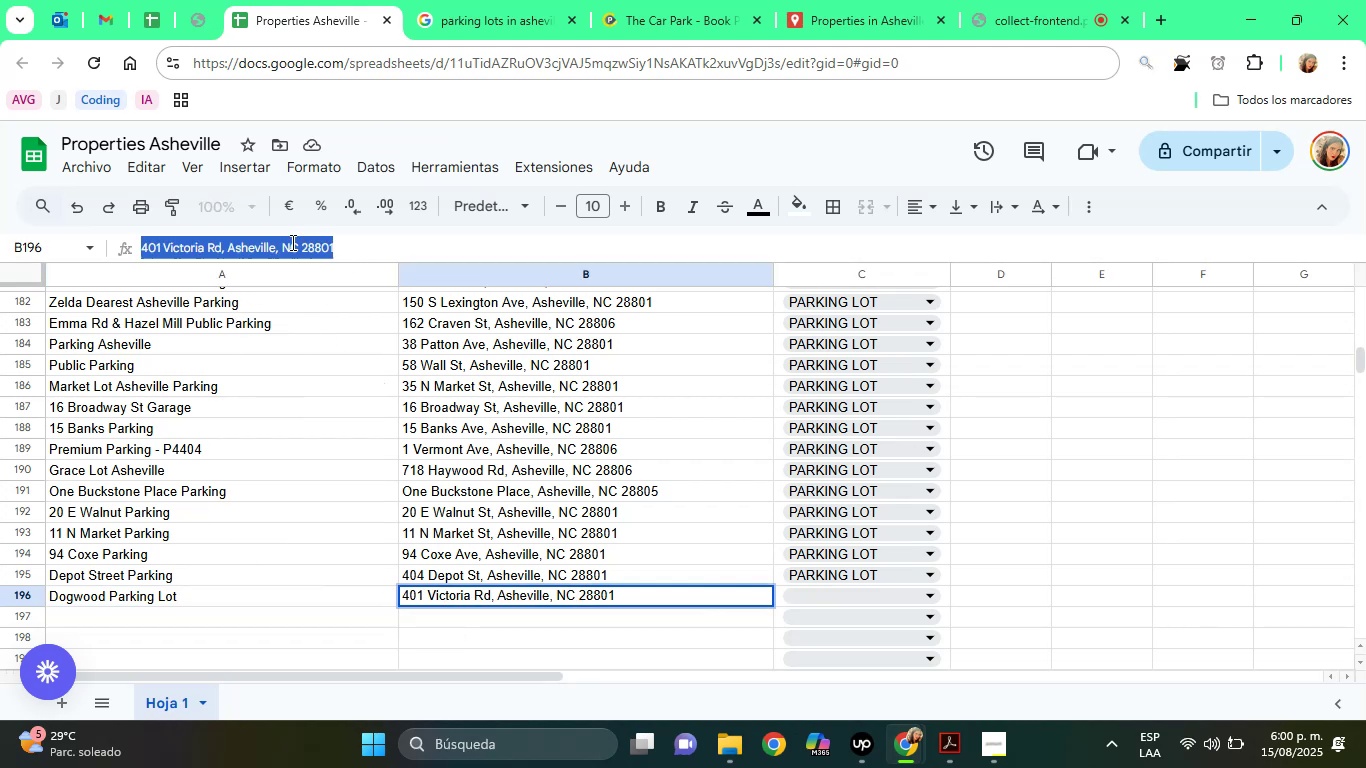 
triple_click([291, 242])
 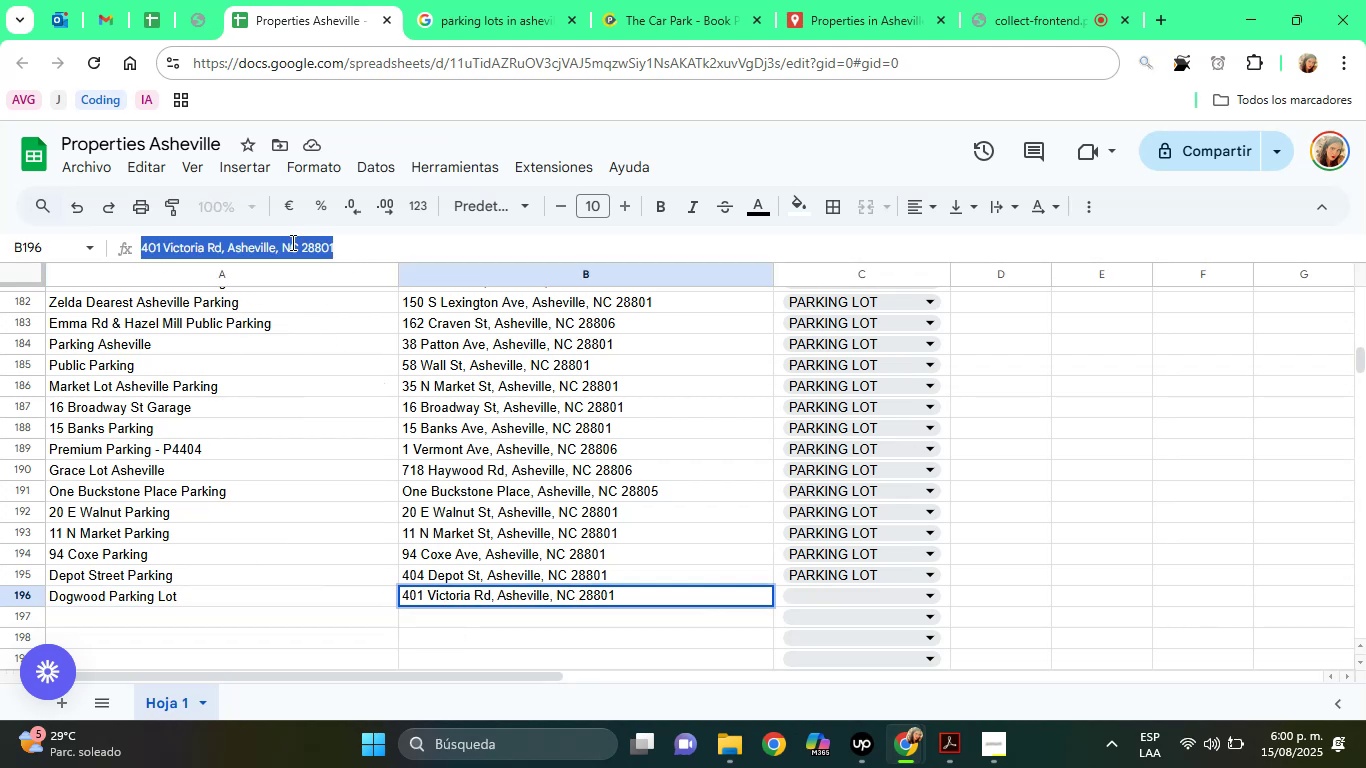 
right_click([291, 242])
 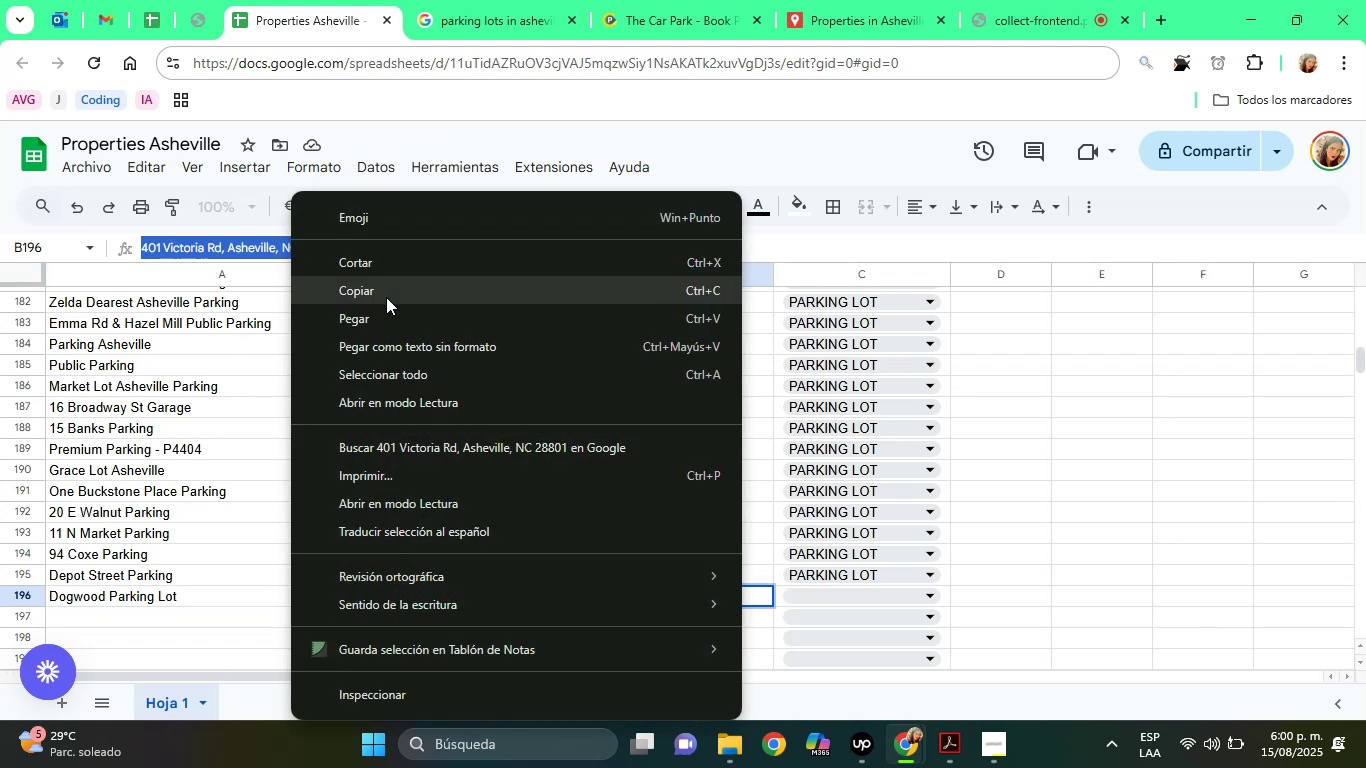 
left_click([385, 296])
 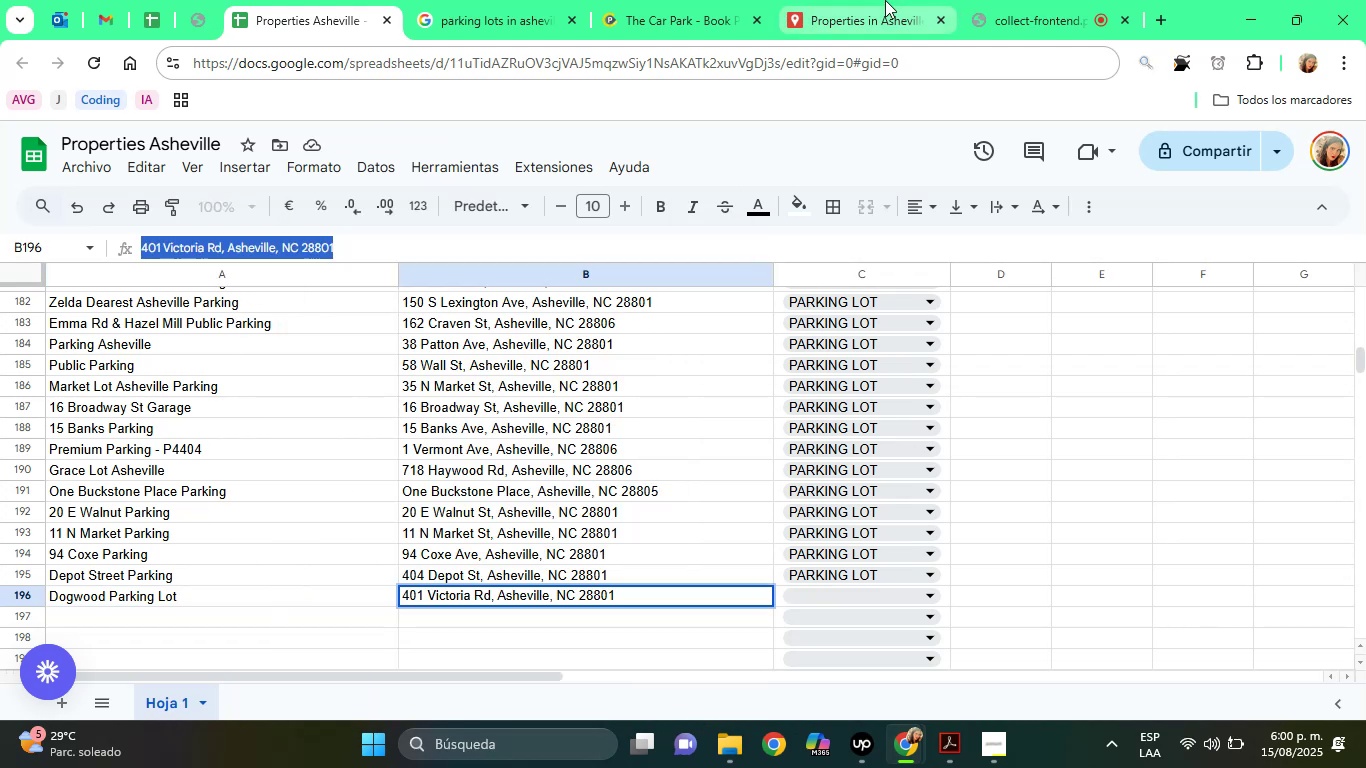 
left_click([885, 0])
 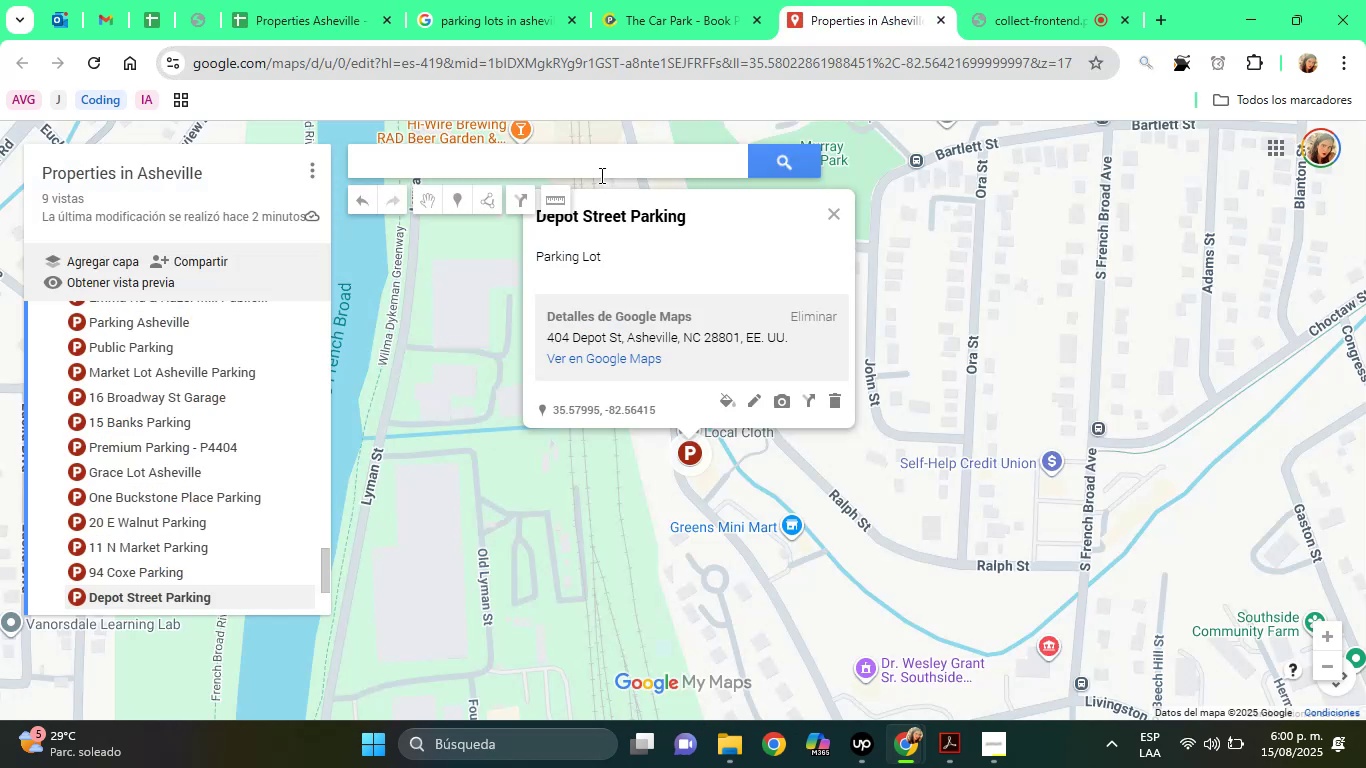 
left_click([600, 174])
 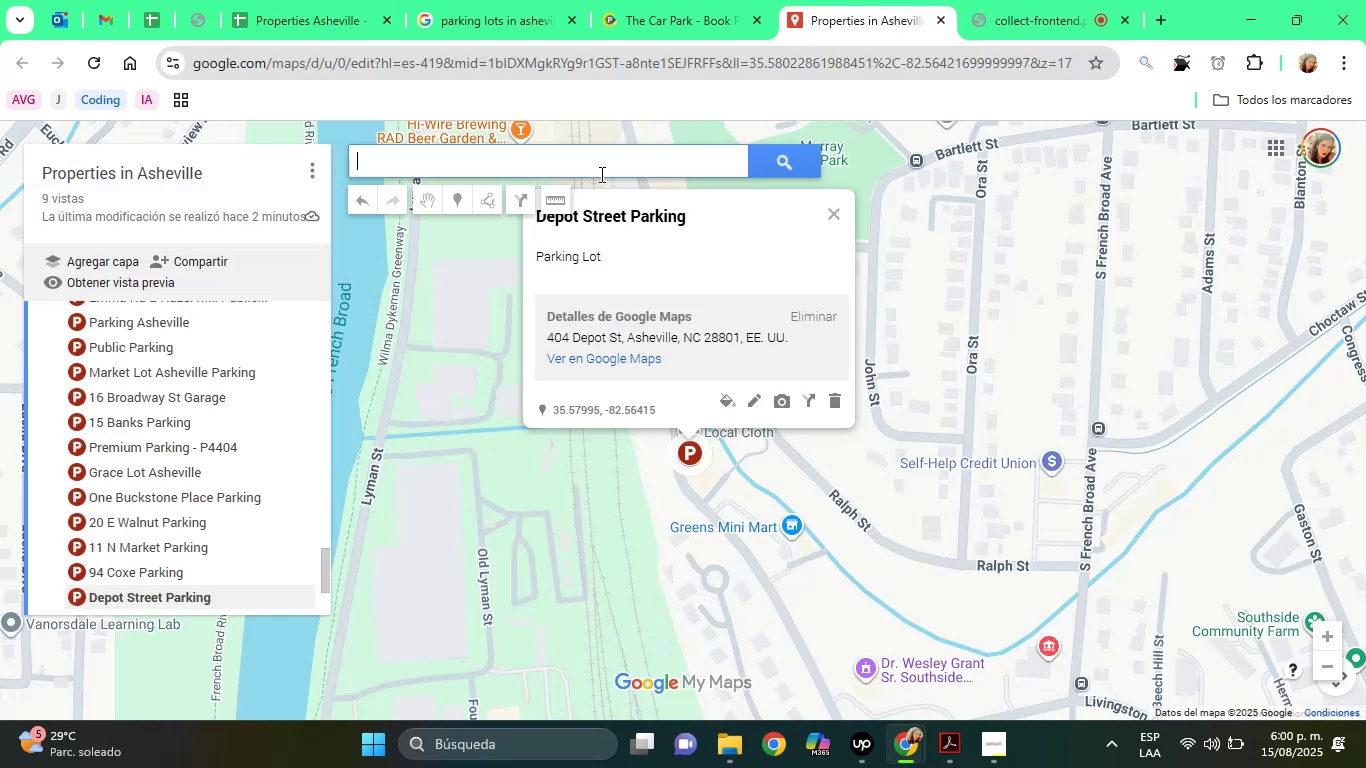 
right_click([600, 174])
 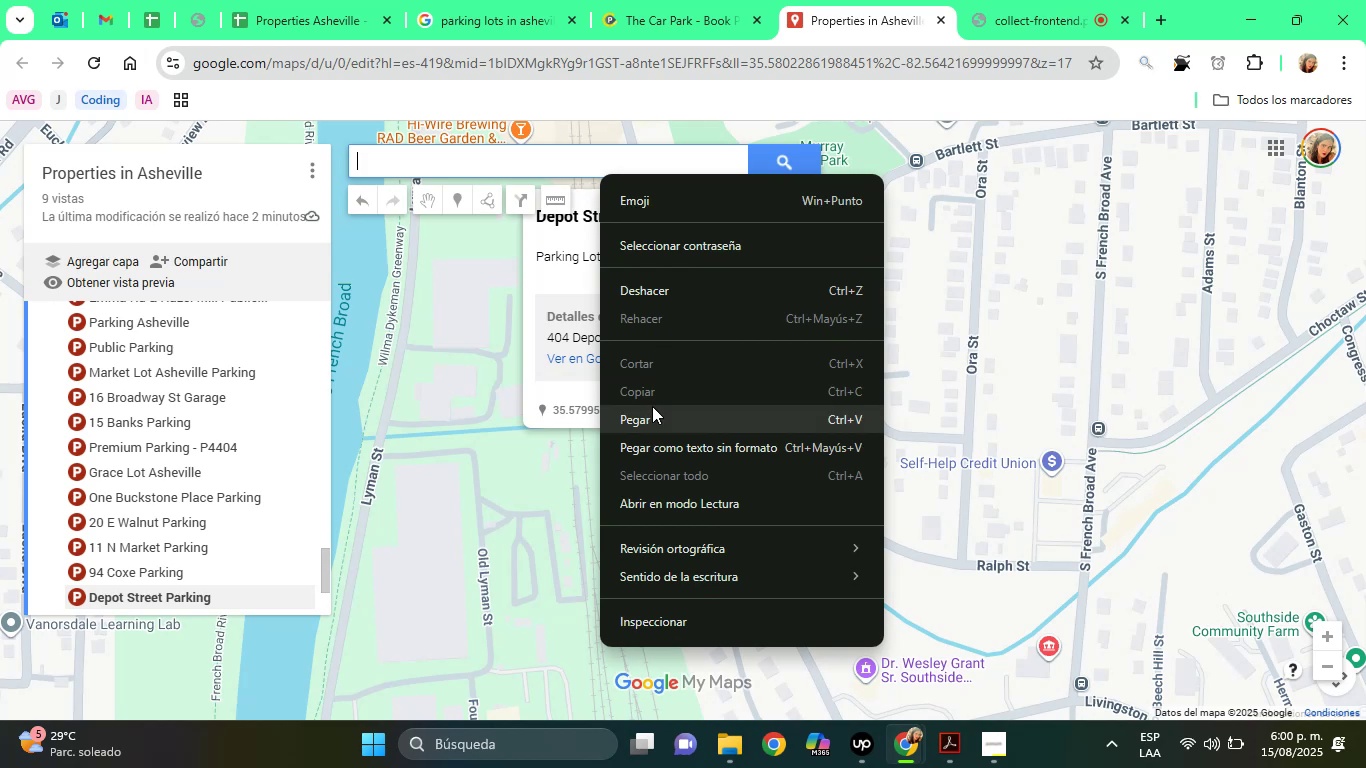 
left_click([651, 408])
 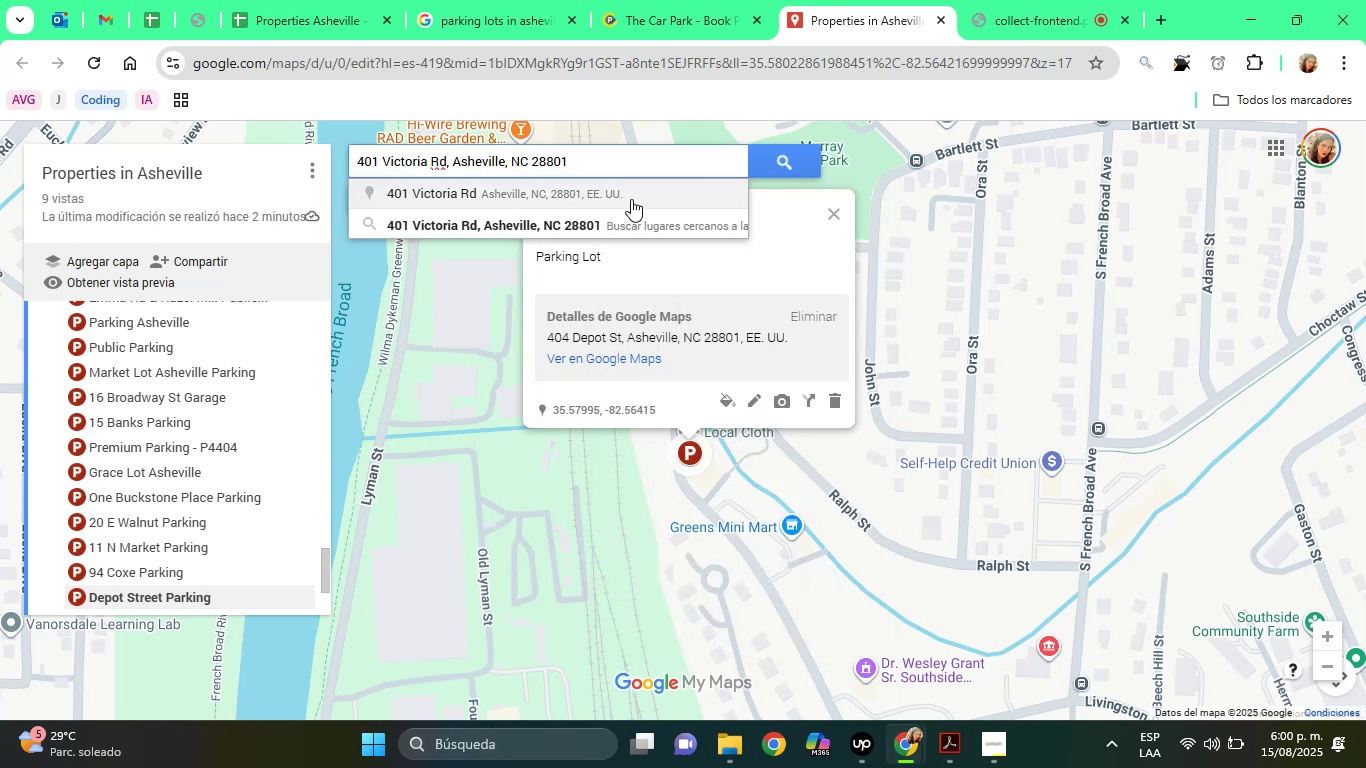 
left_click([620, 218])
 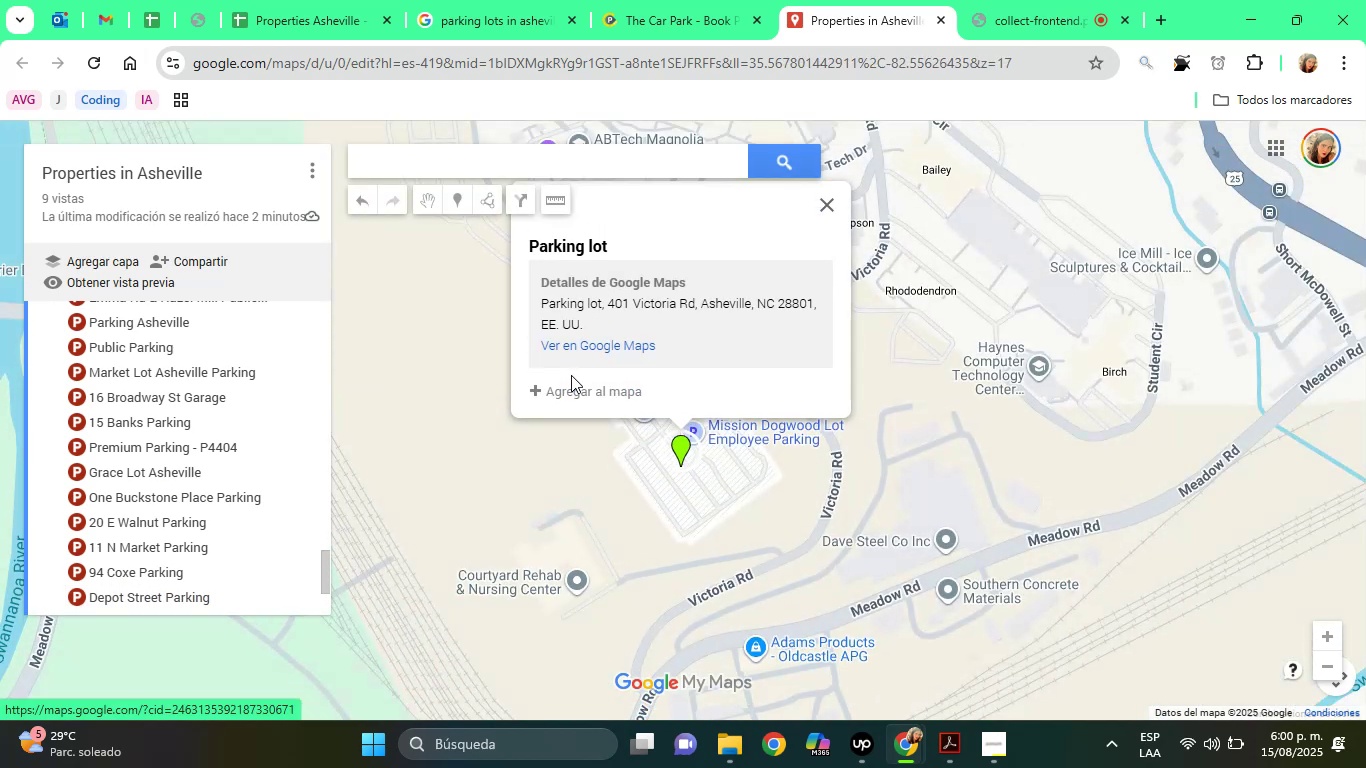 
left_click([573, 386])
 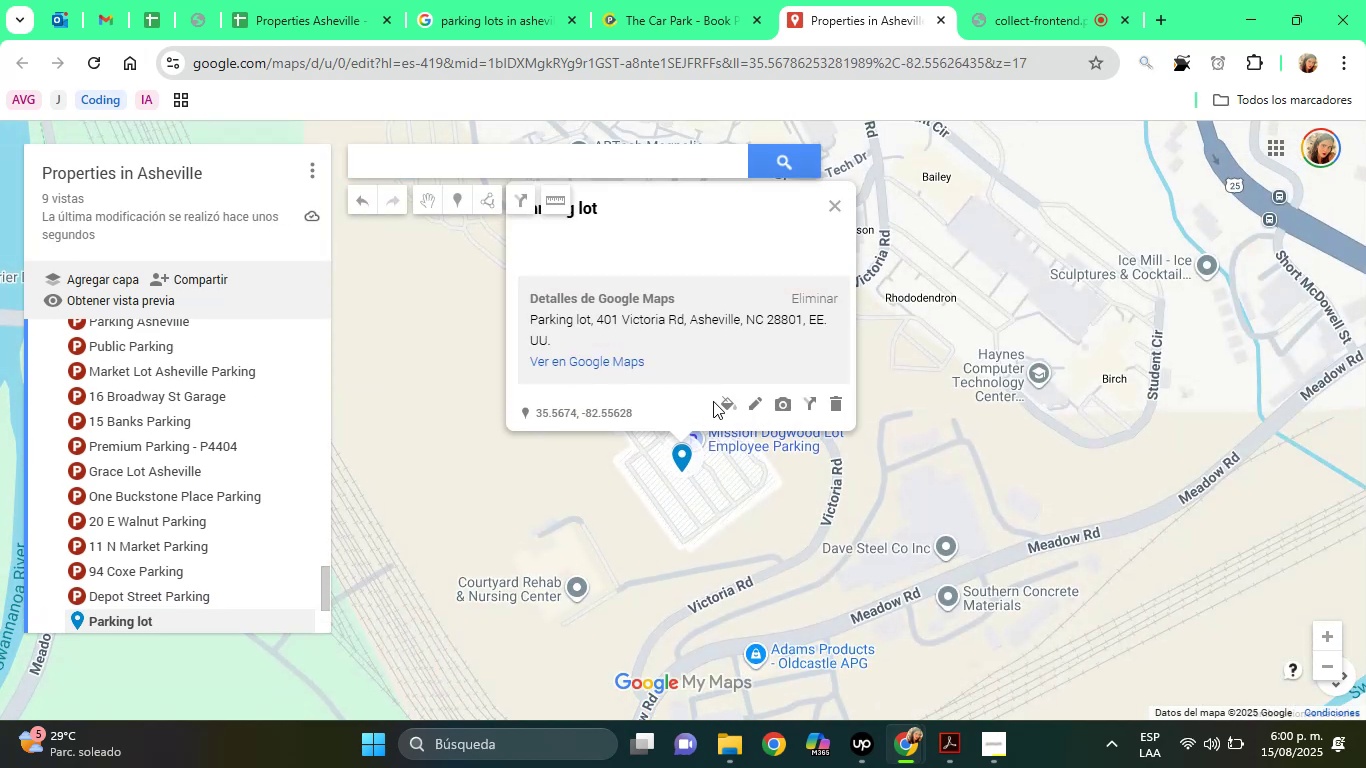 
left_click([732, 402])
 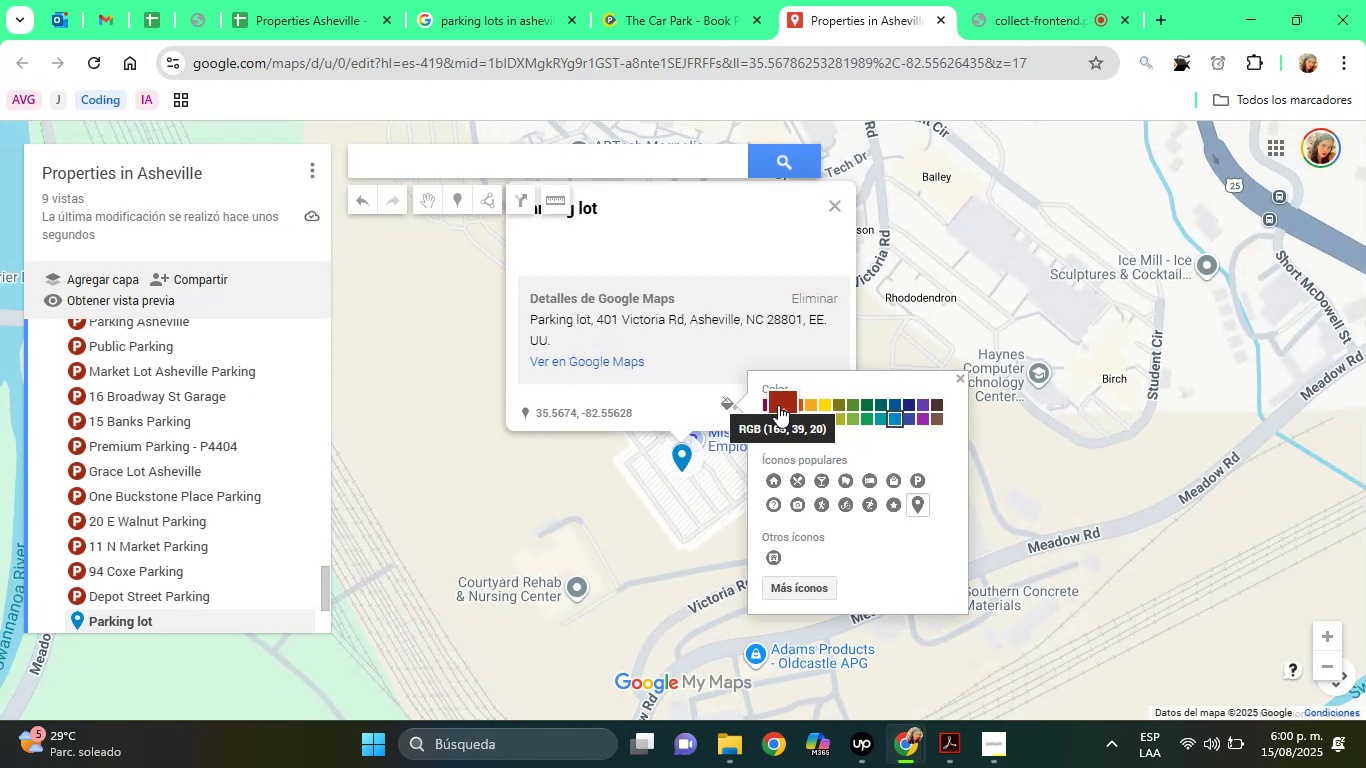 
left_click([777, 405])
 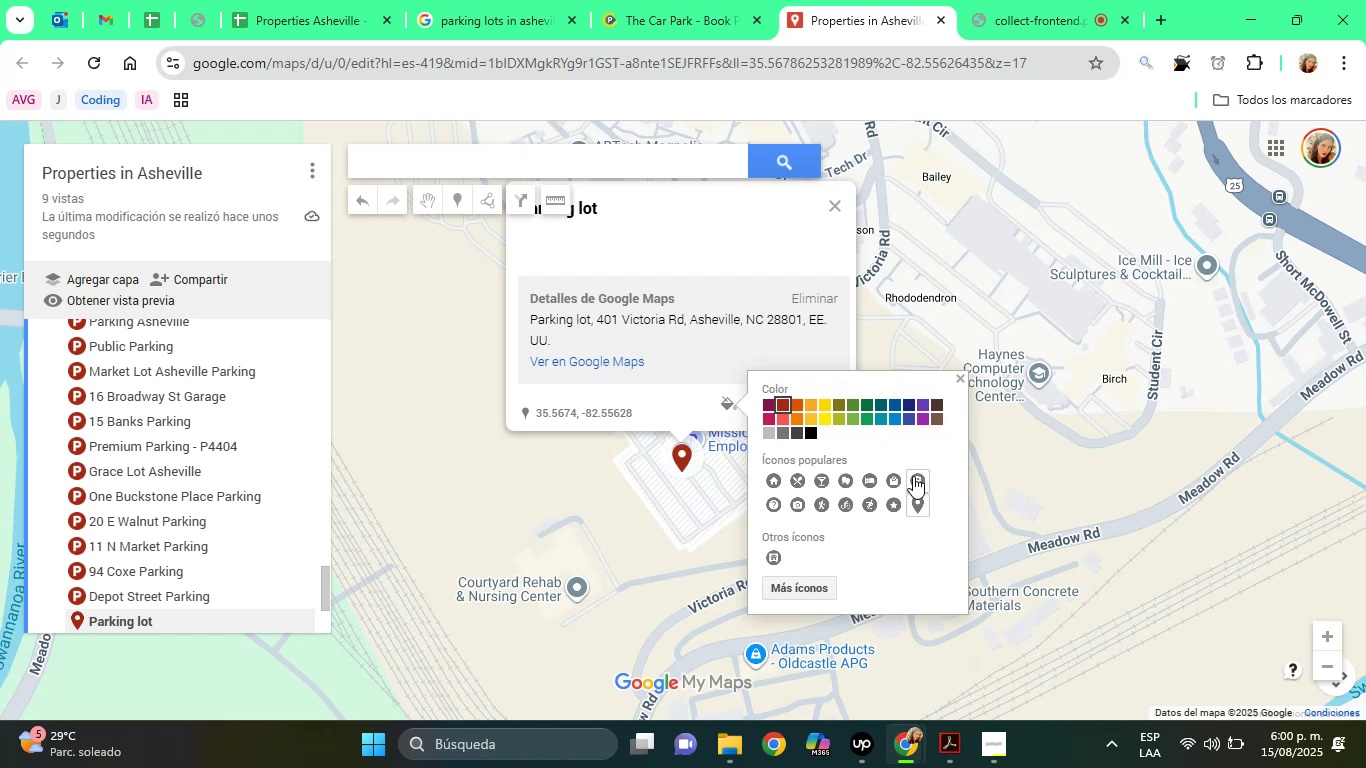 
left_click([913, 478])
 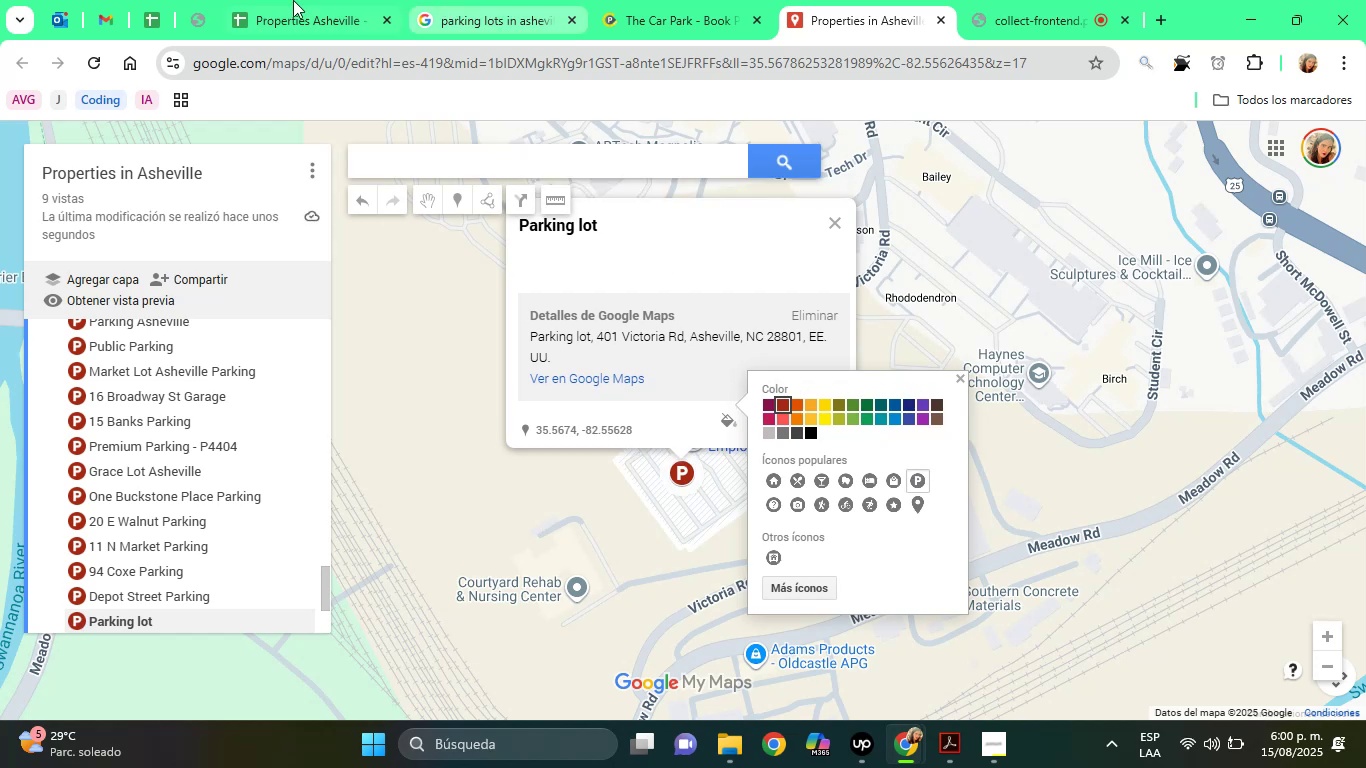 
left_click([248, 0])
 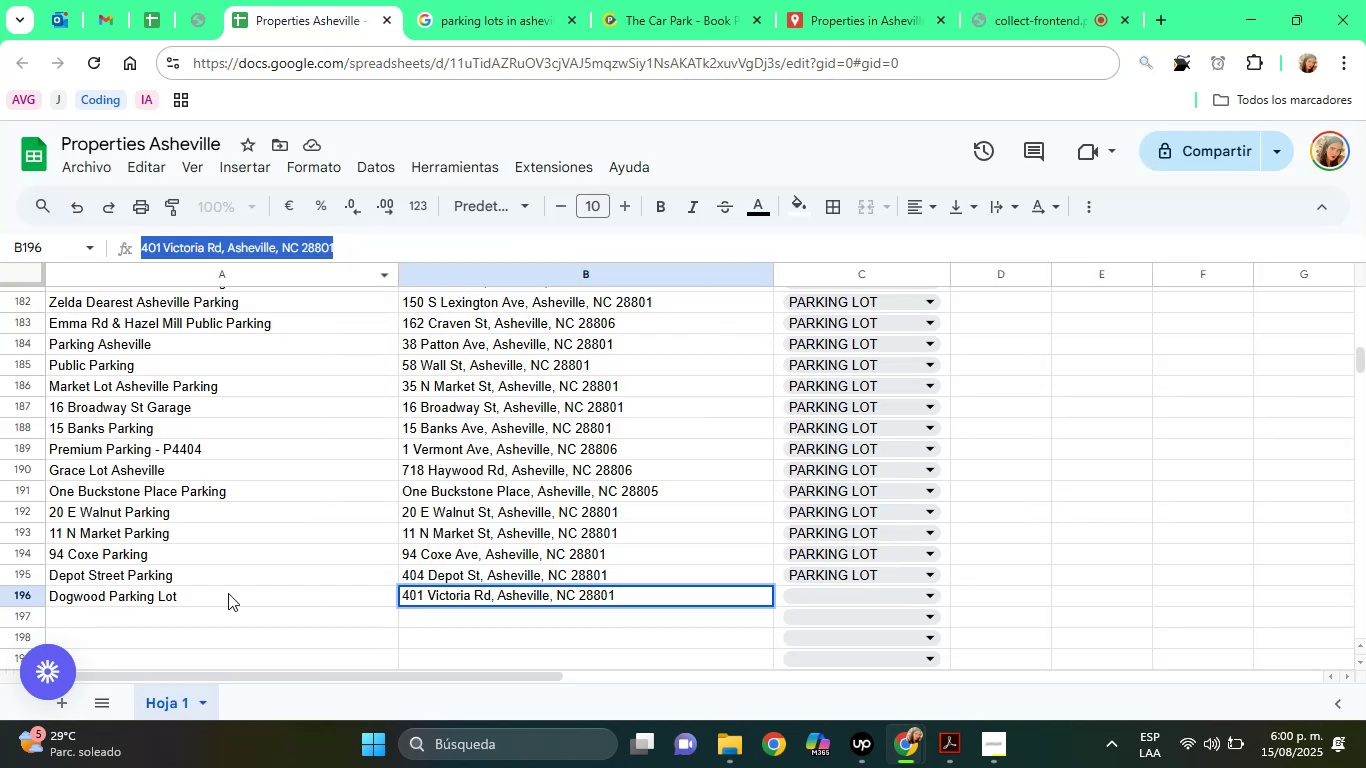 
left_click([177, 585])
 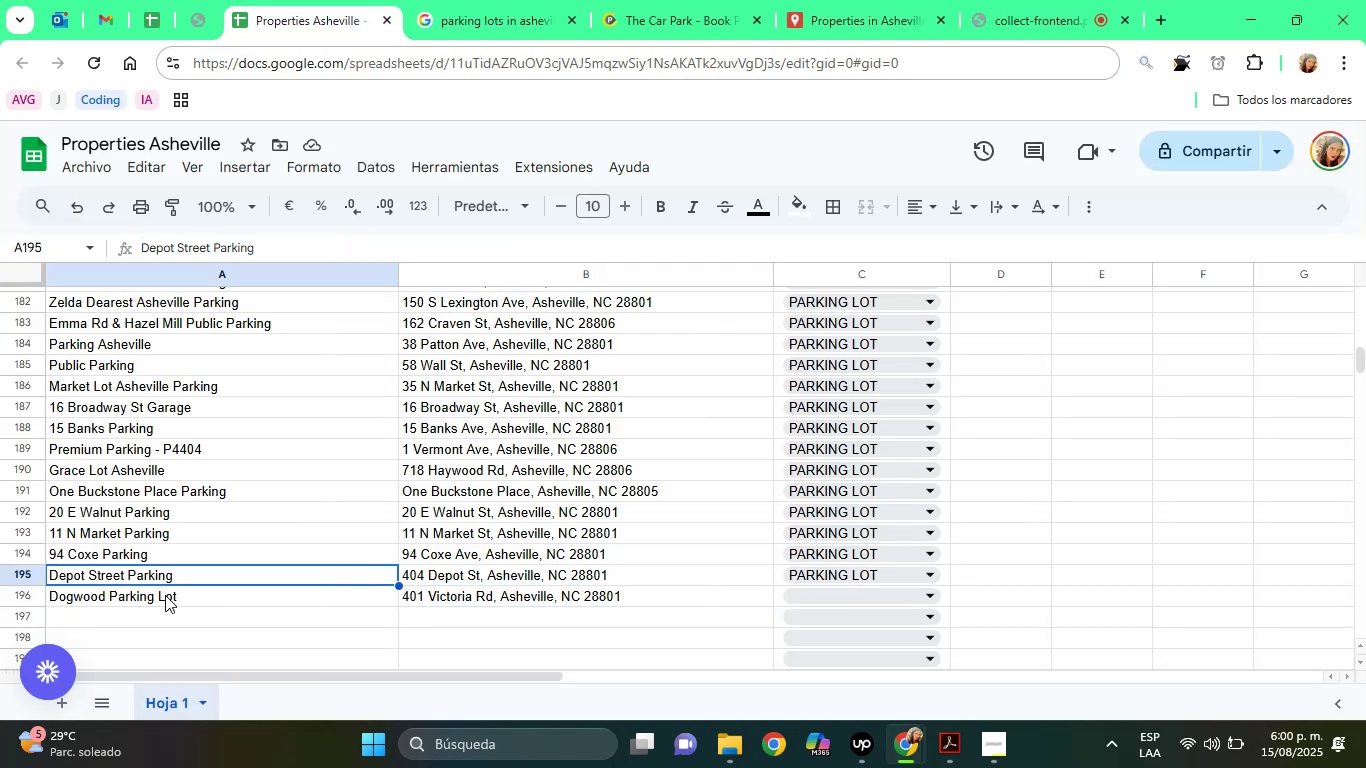 
left_click([165, 595])
 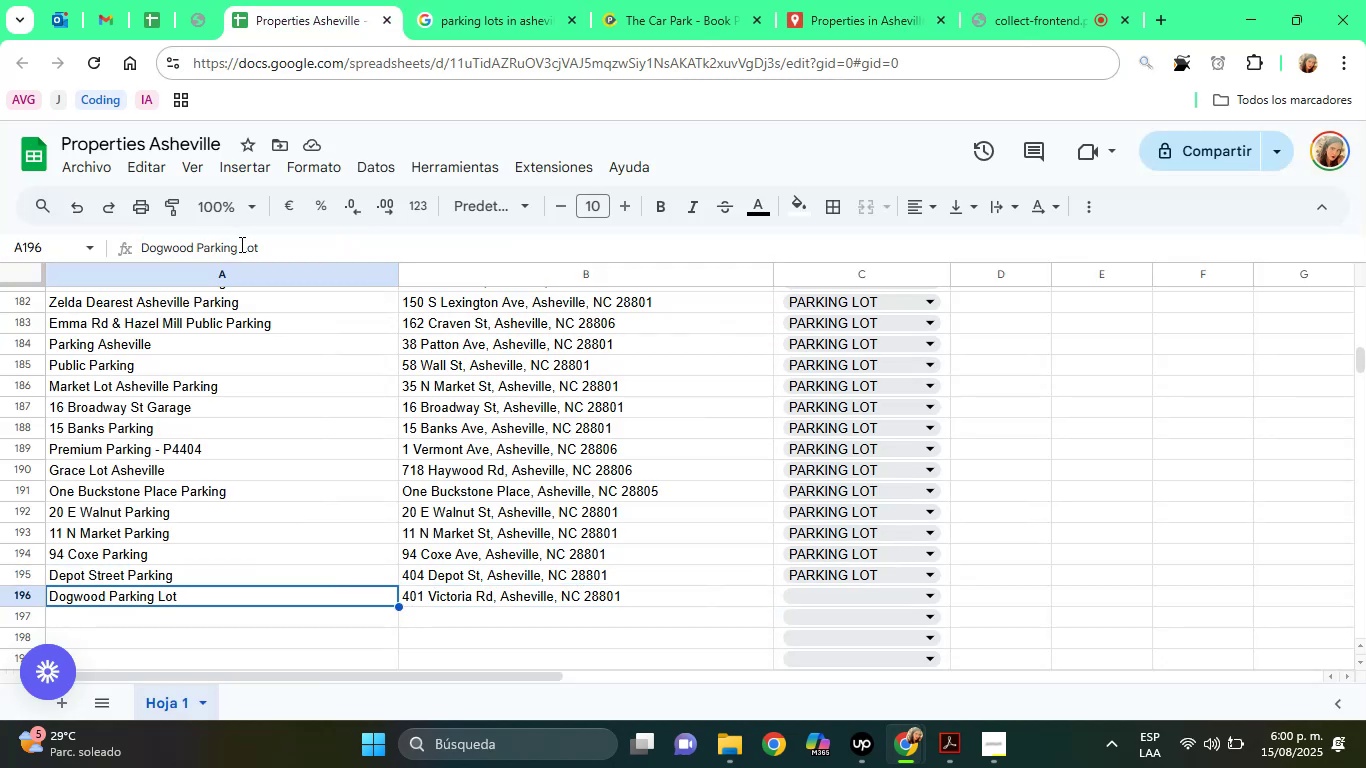 
double_click([240, 244])
 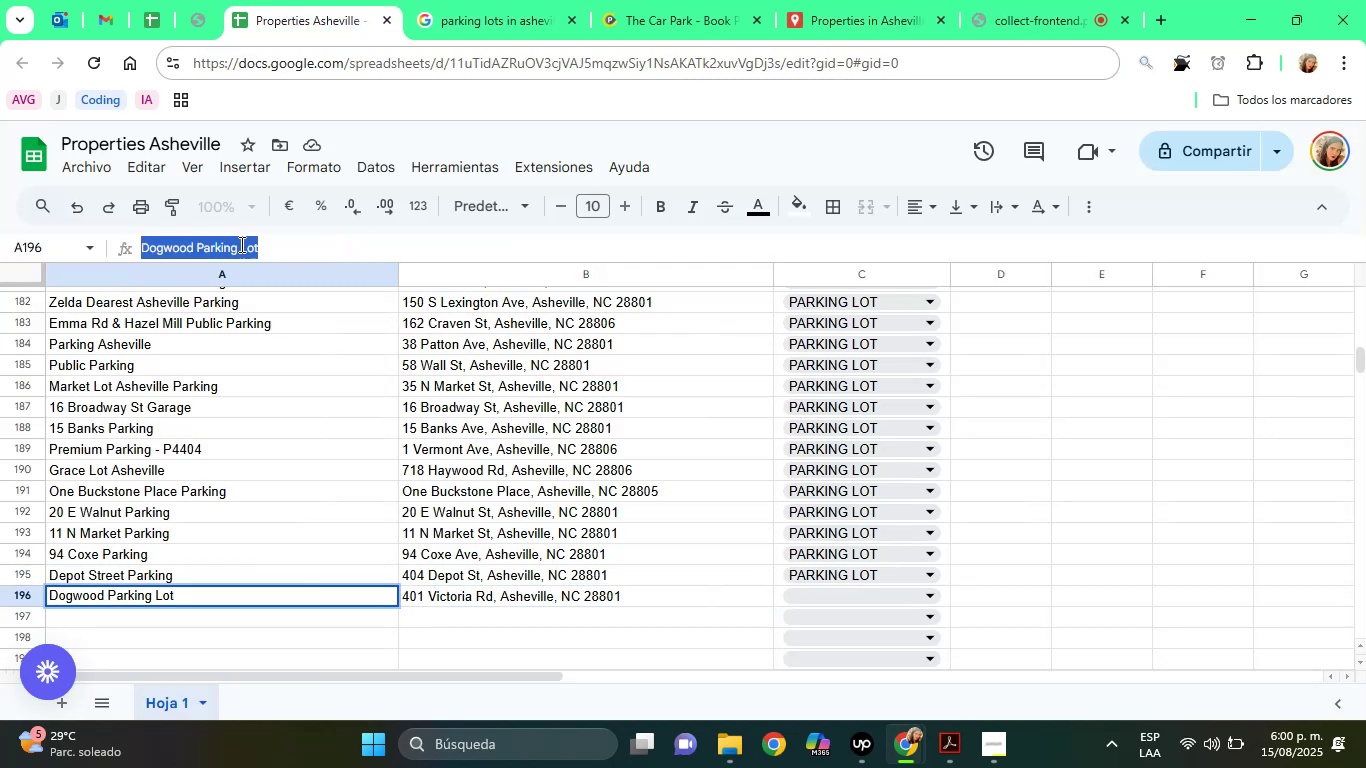 
triple_click([240, 244])
 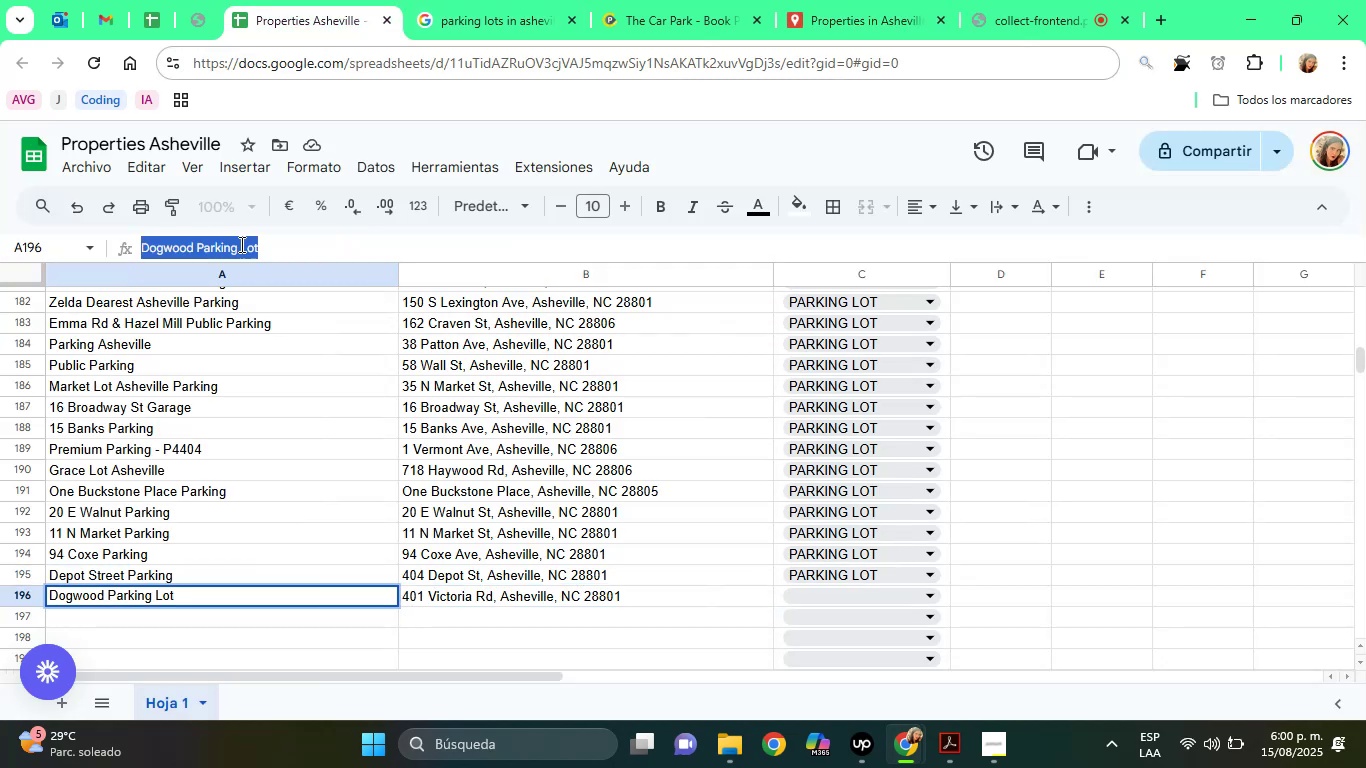 
right_click([240, 244])
 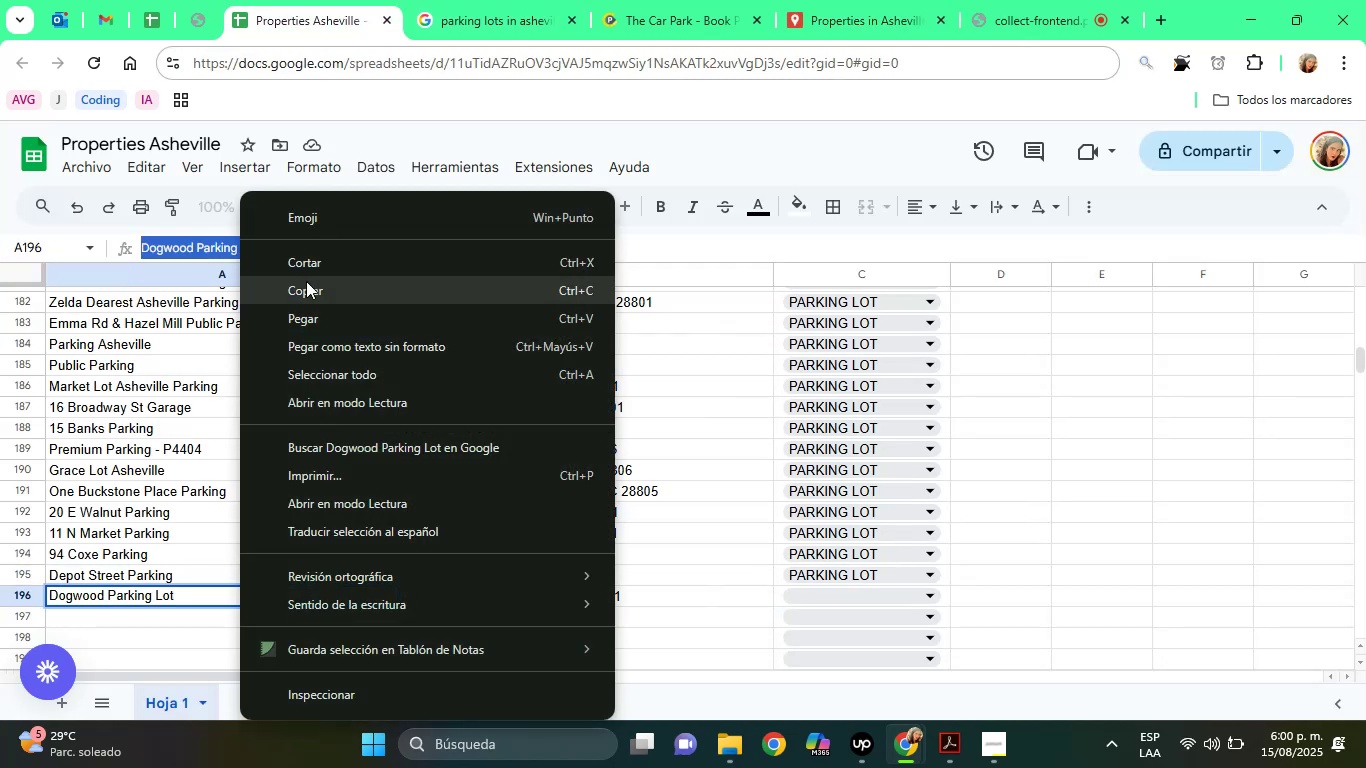 
left_click([309, 285])
 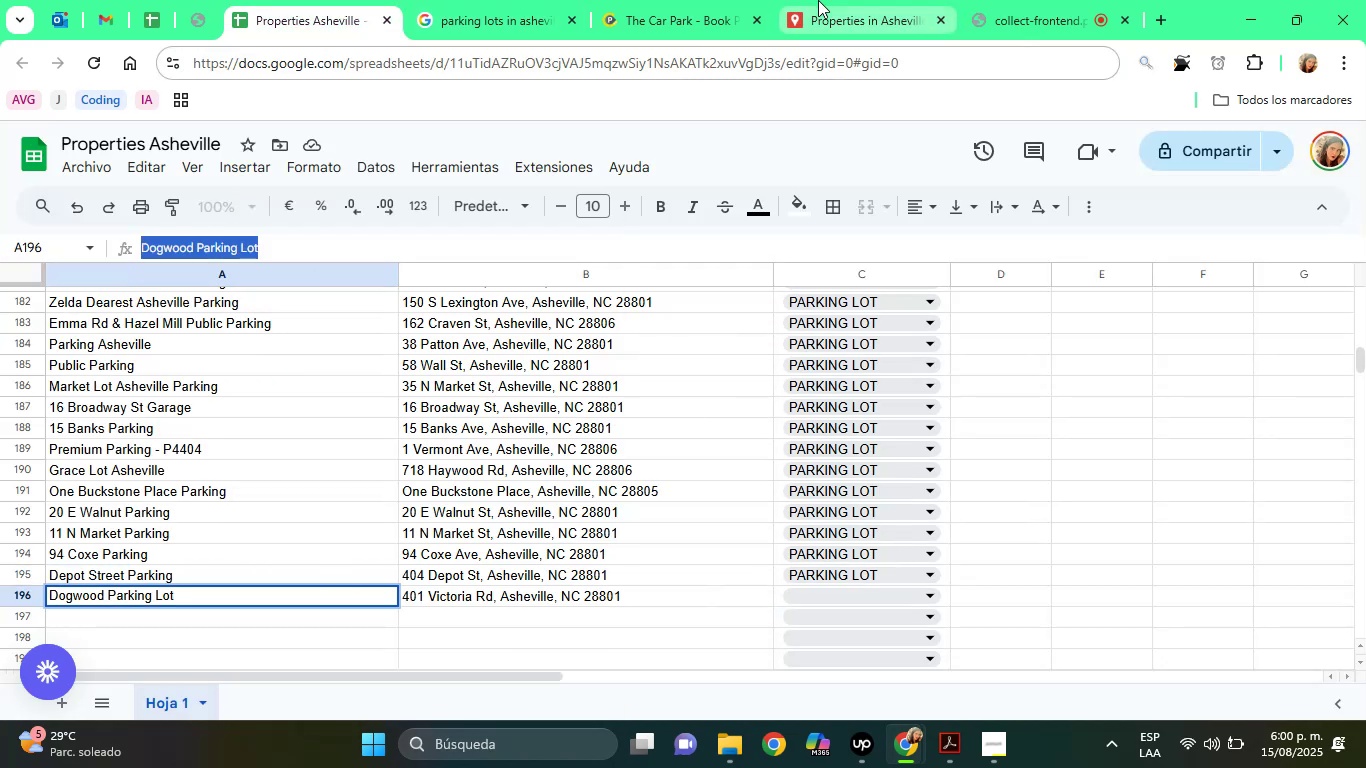 
left_click([818, 0])
 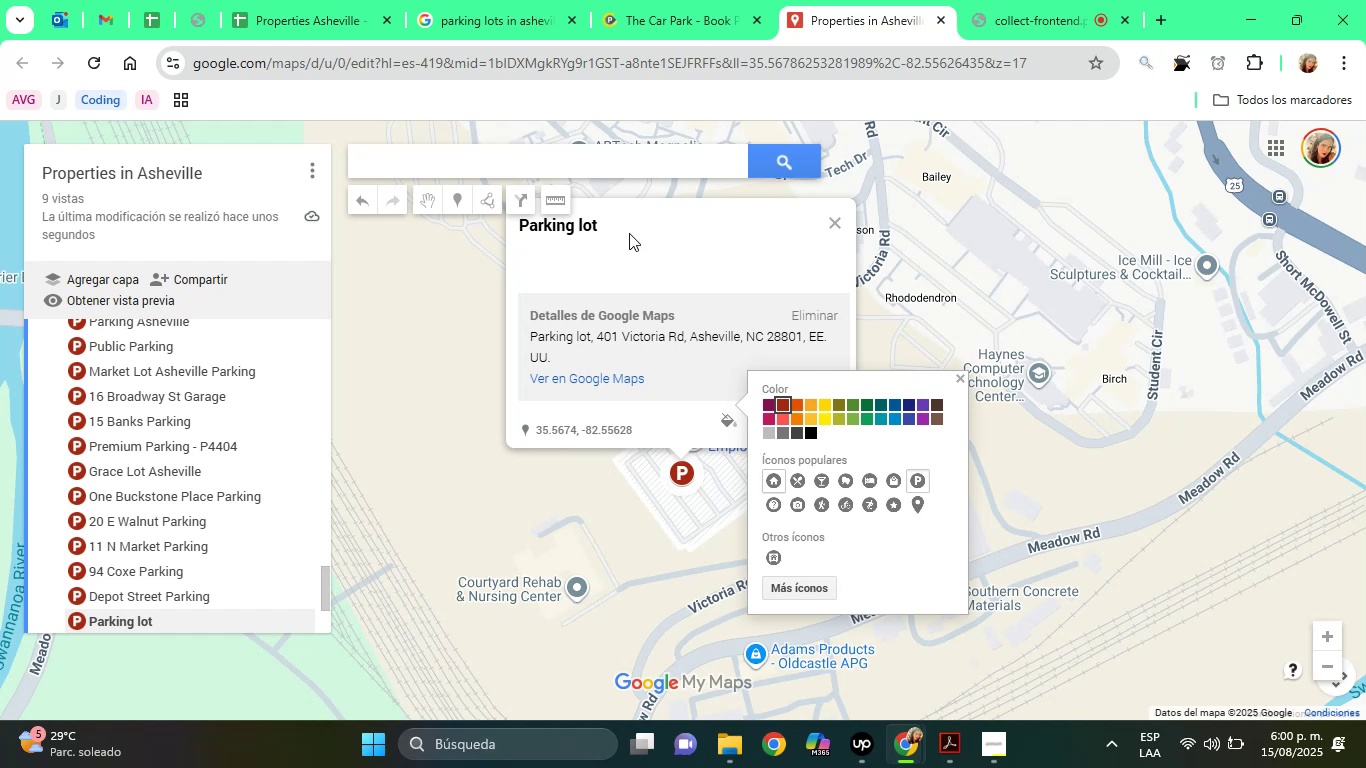 
left_click([629, 233])
 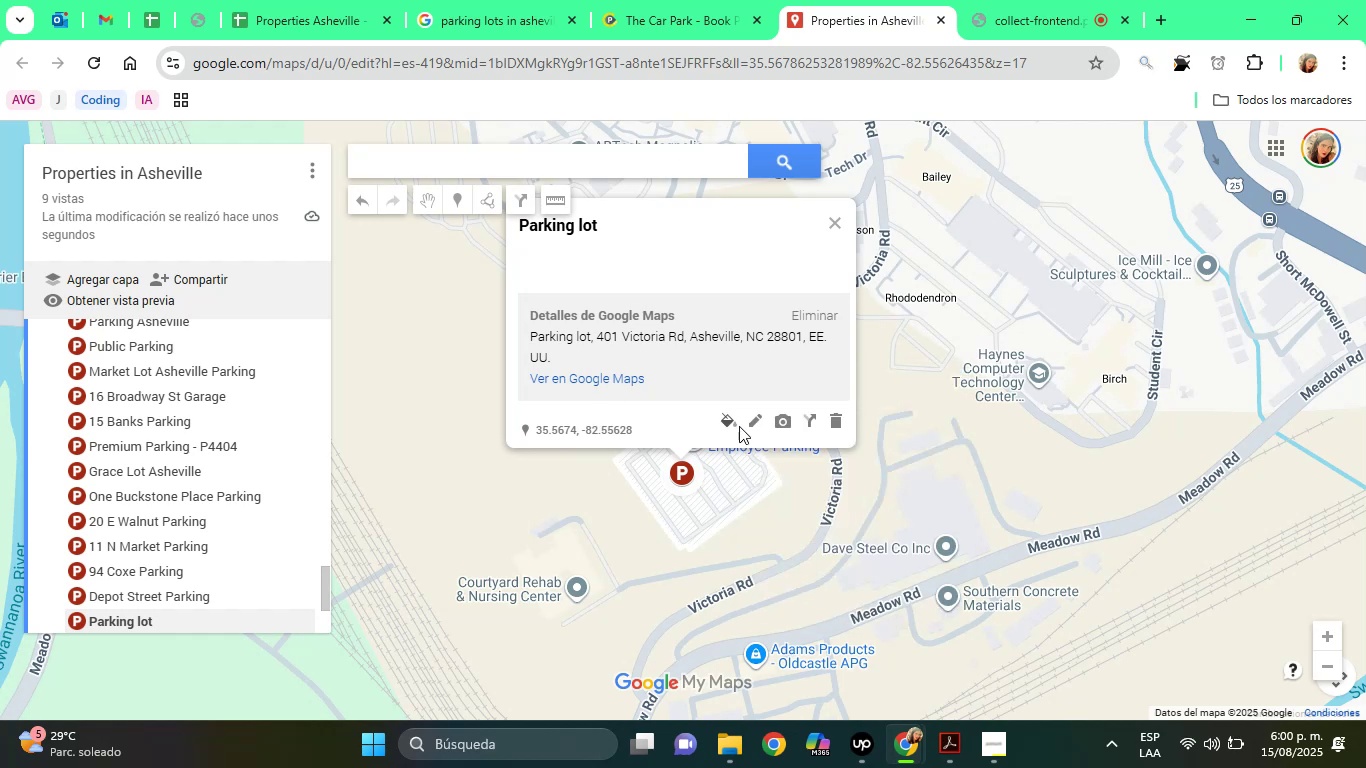 
left_click([746, 424])
 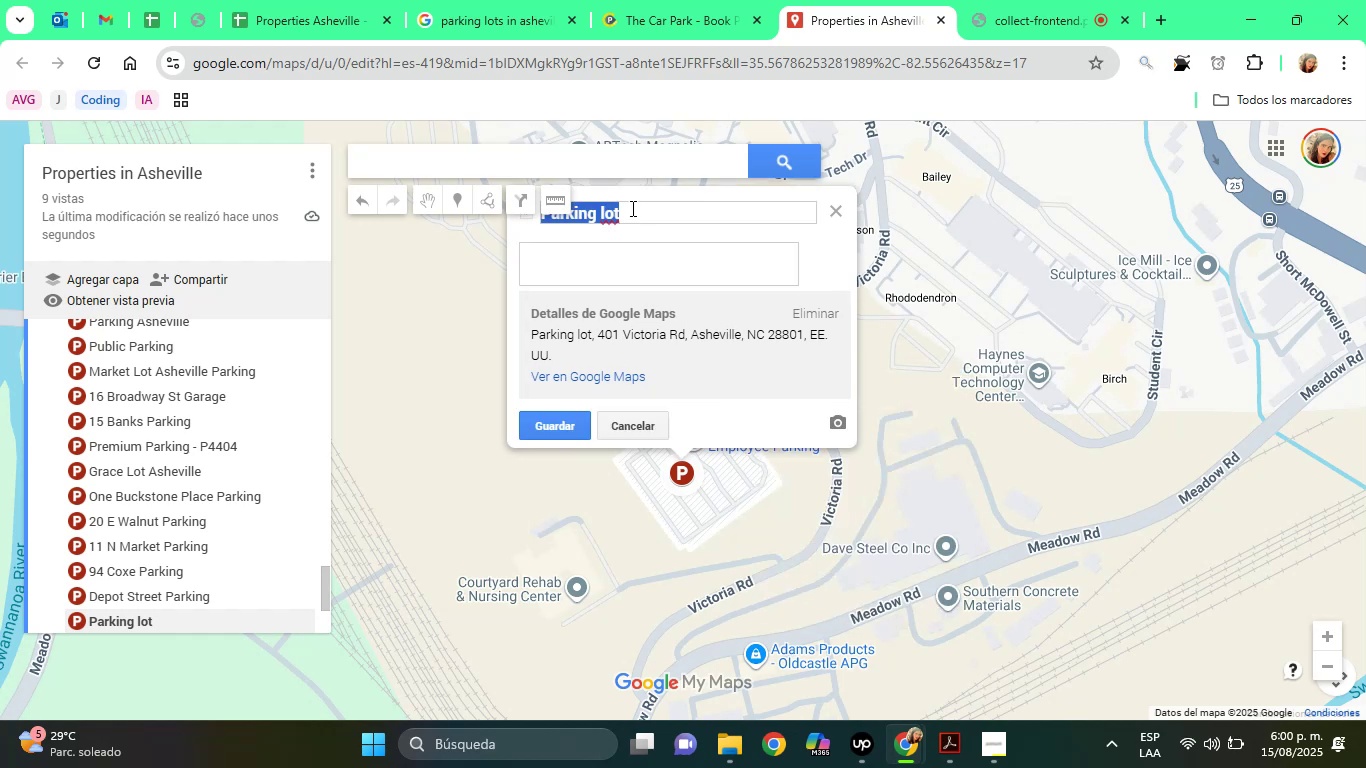 
right_click([631, 207])
 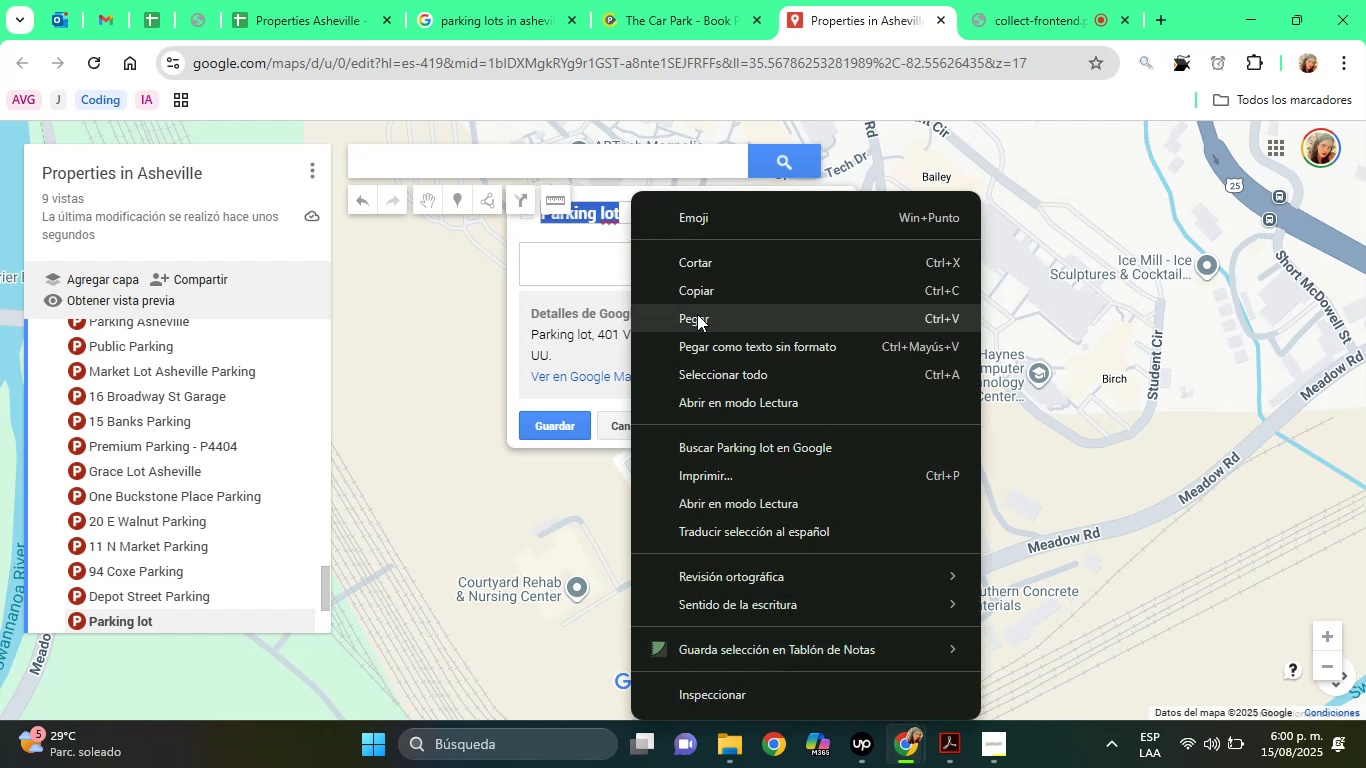 
left_click([697, 314])
 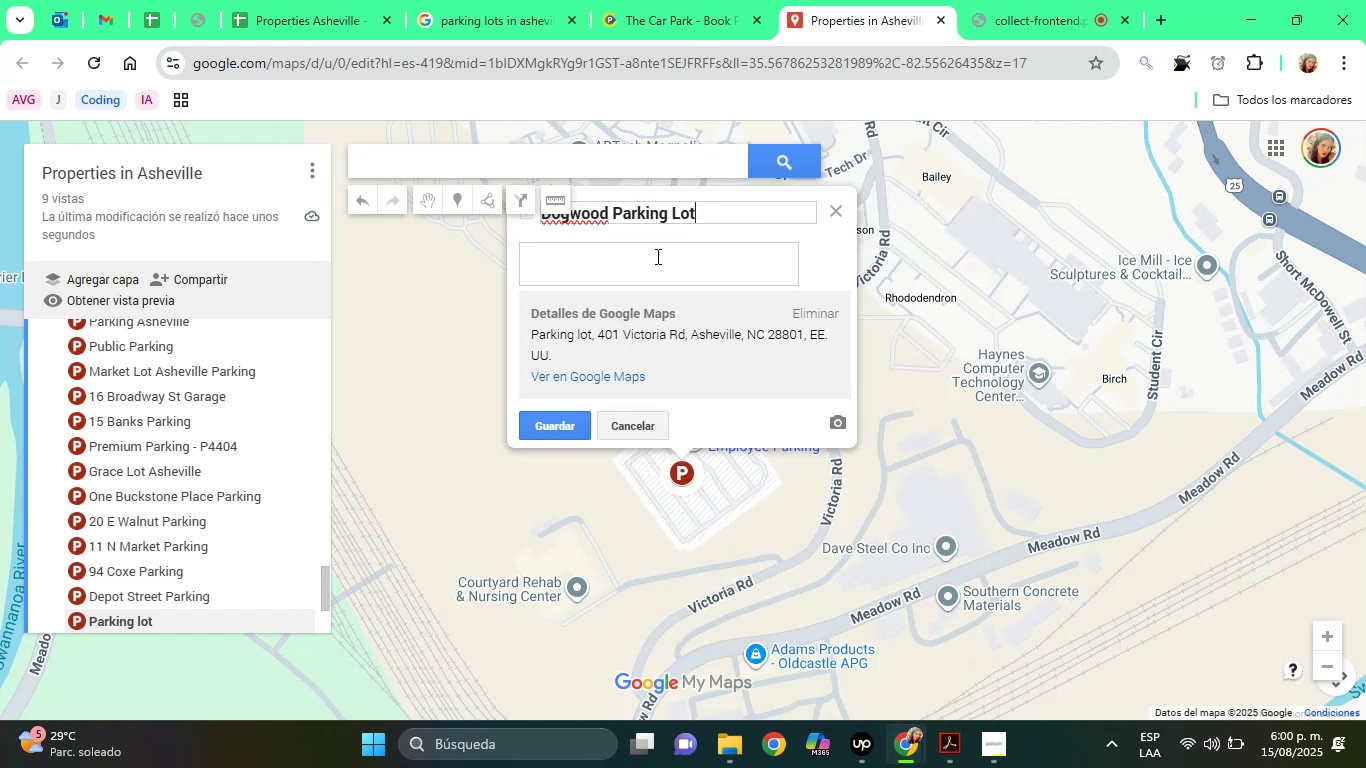 
left_click([654, 259])
 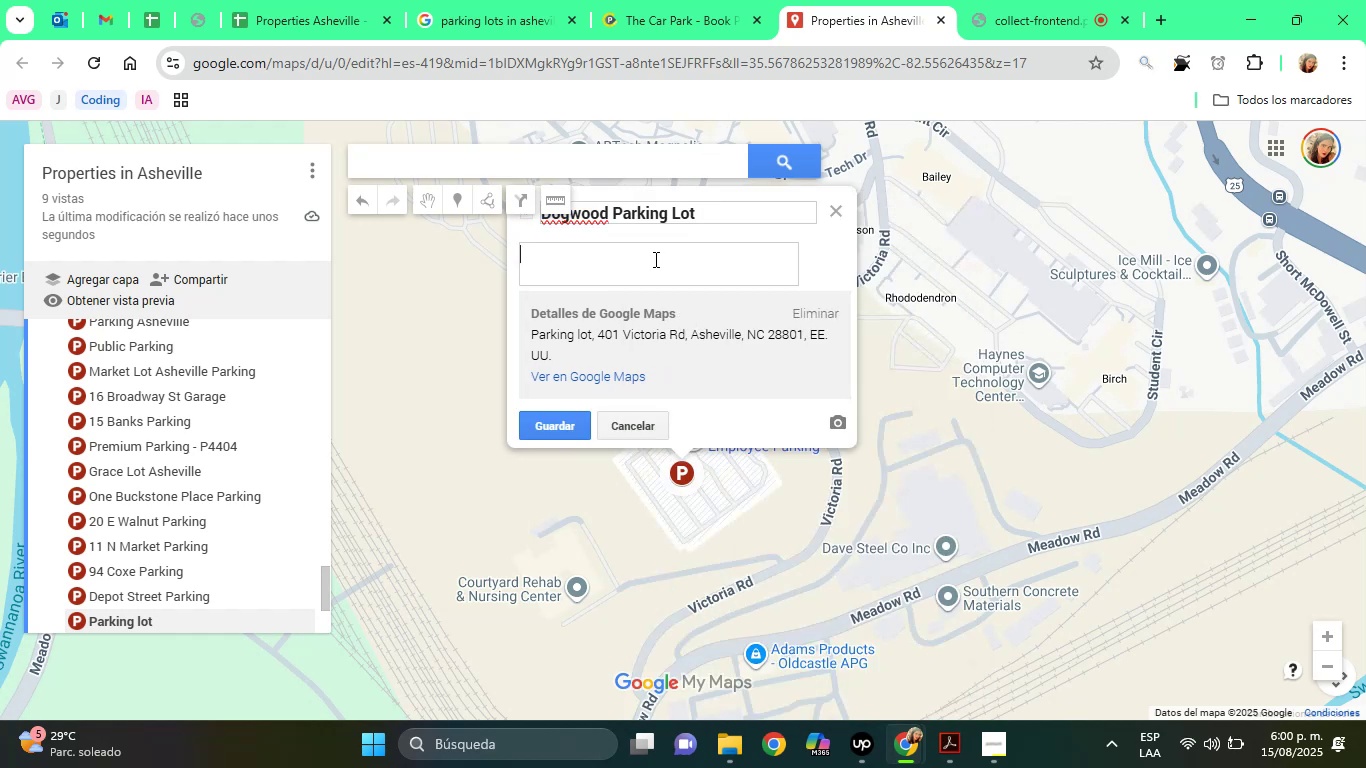 
type(Parking lo)
key(Backspace)
key(Backspace)
type(Lot)
 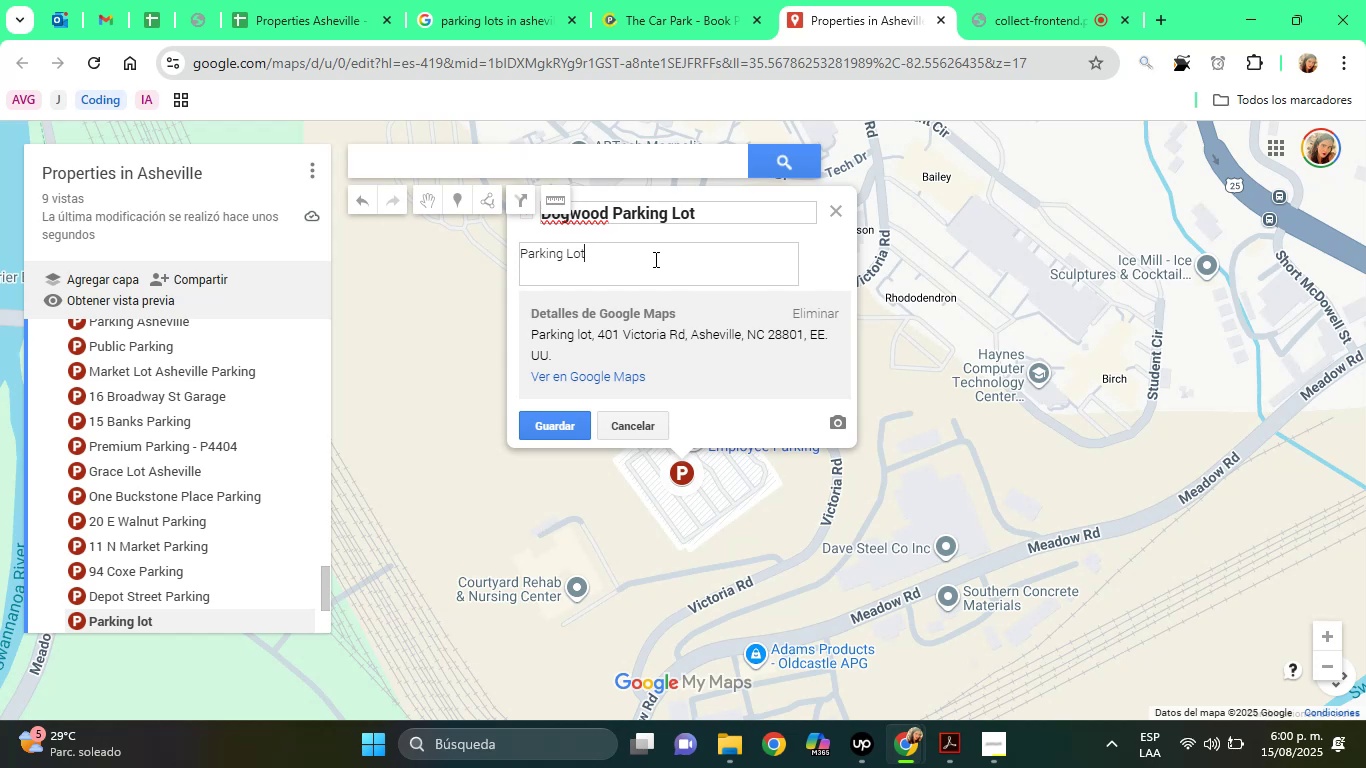 
key(Enter)
 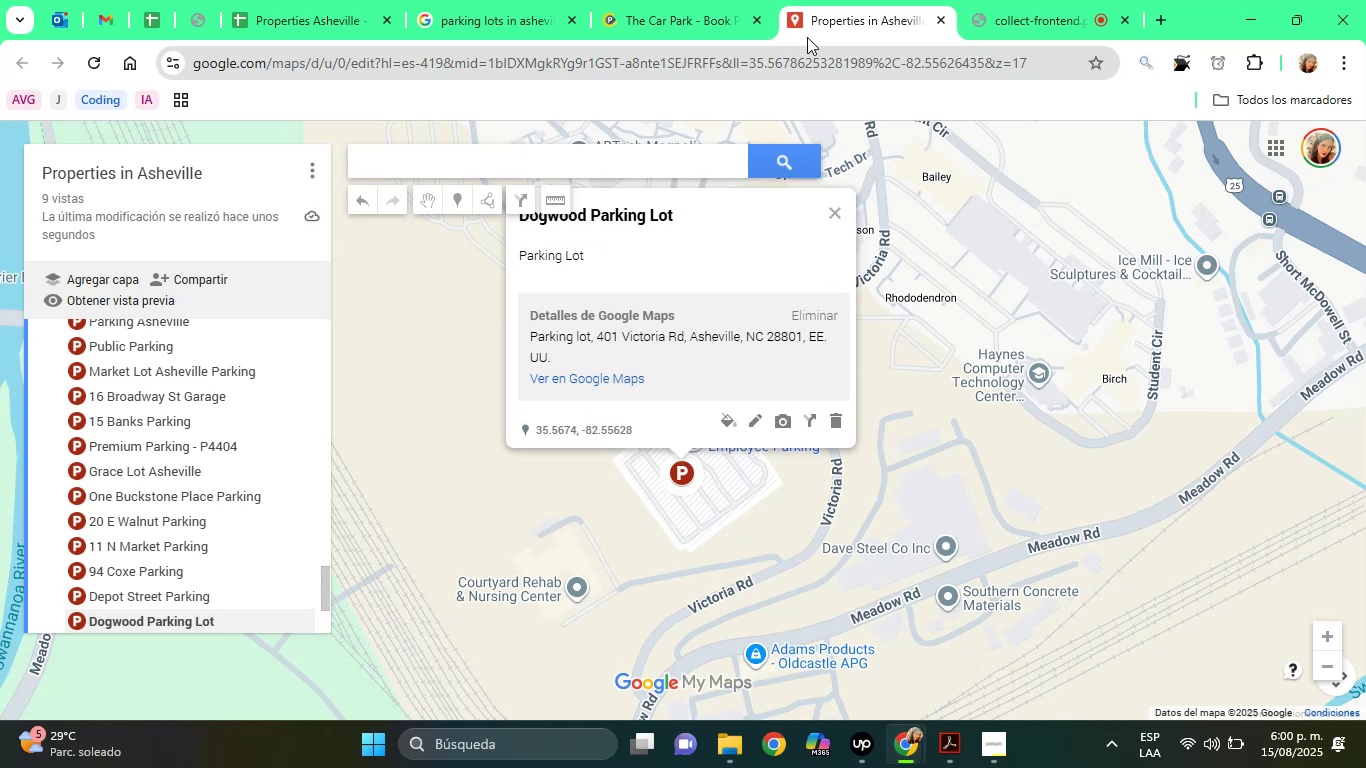 
left_click([967, 0])
 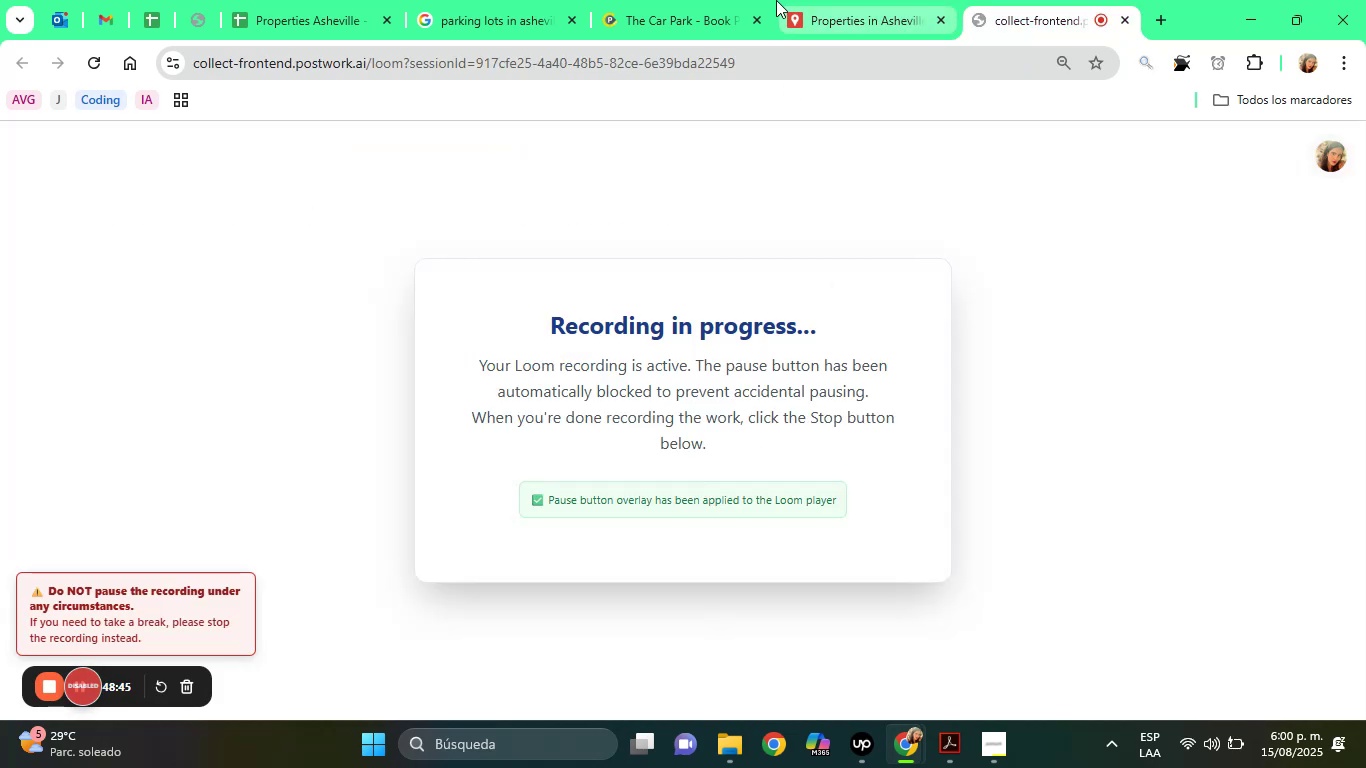 
left_click([660, 0])
 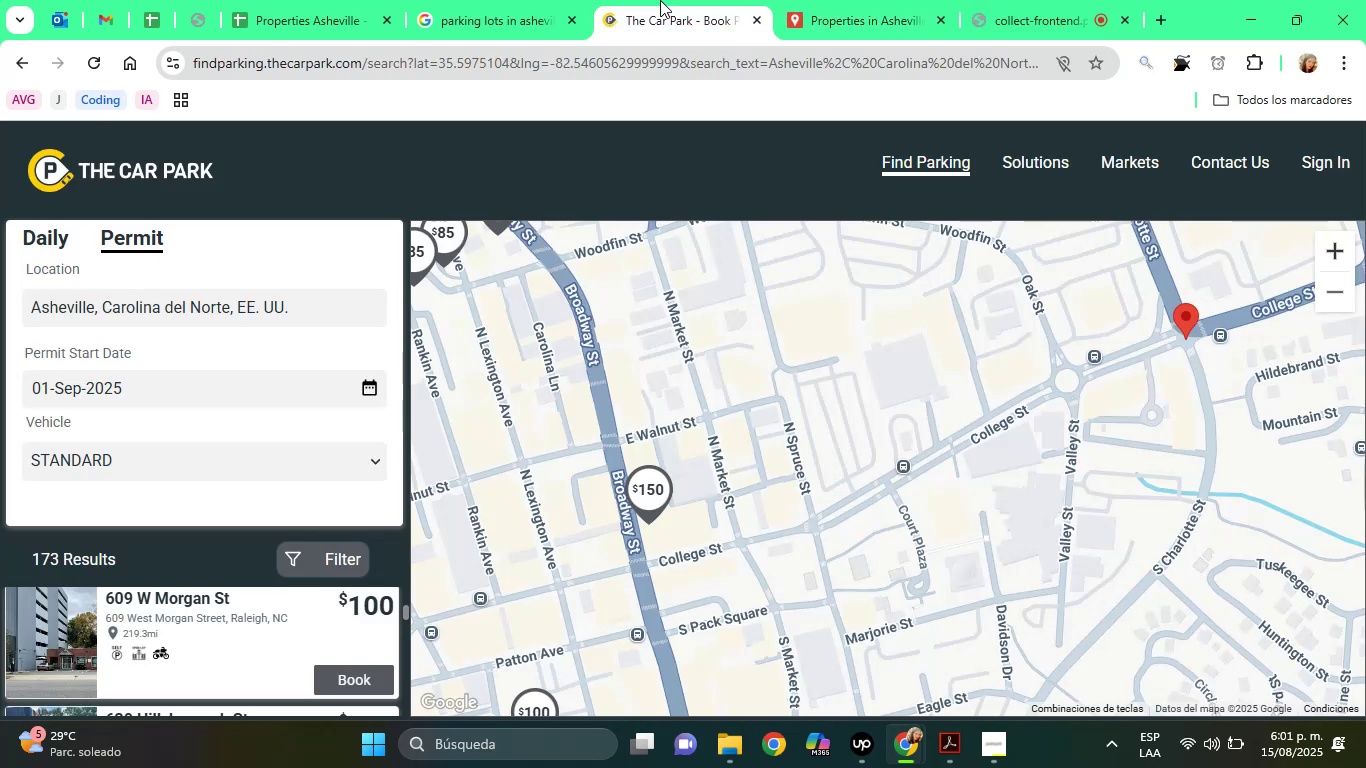 
left_click([494, 0])
 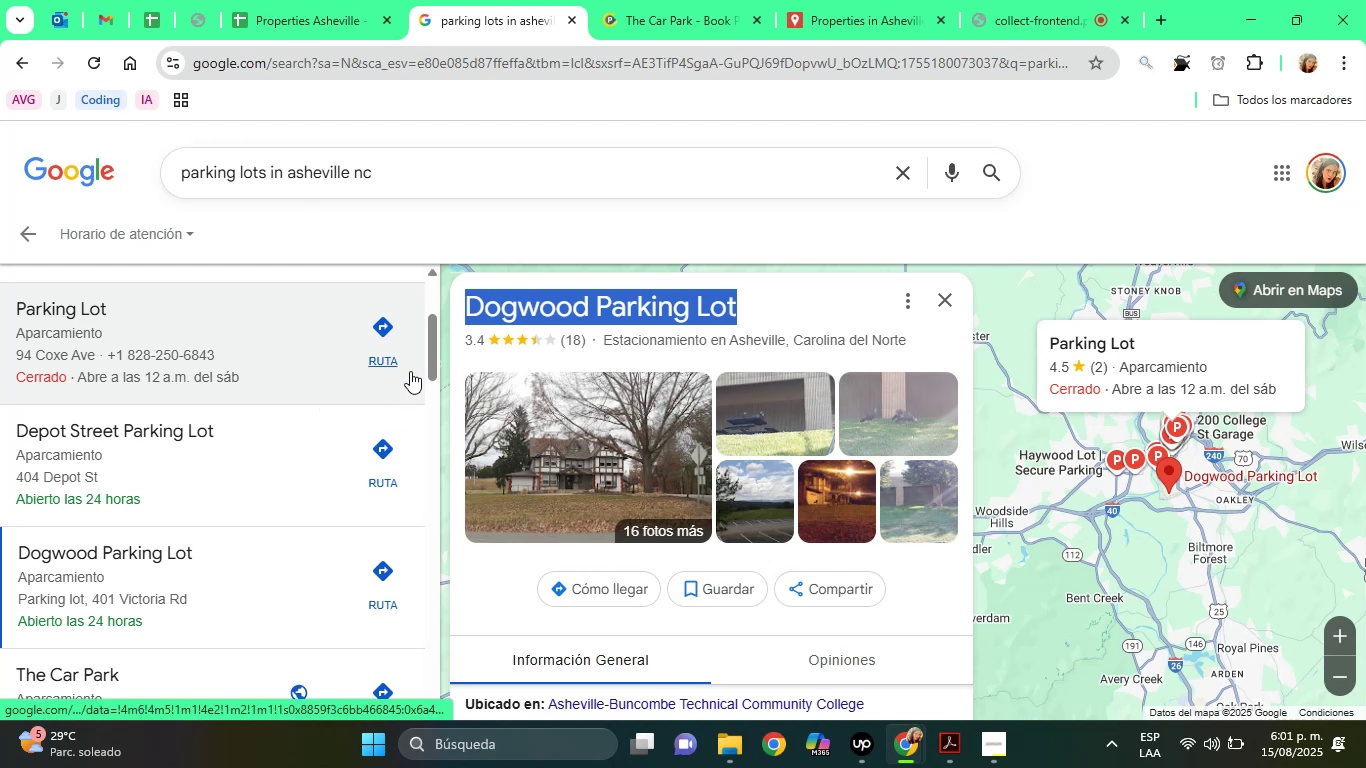 
left_click_drag(start_coordinate=[433, 357], to_coordinate=[431, 362])
 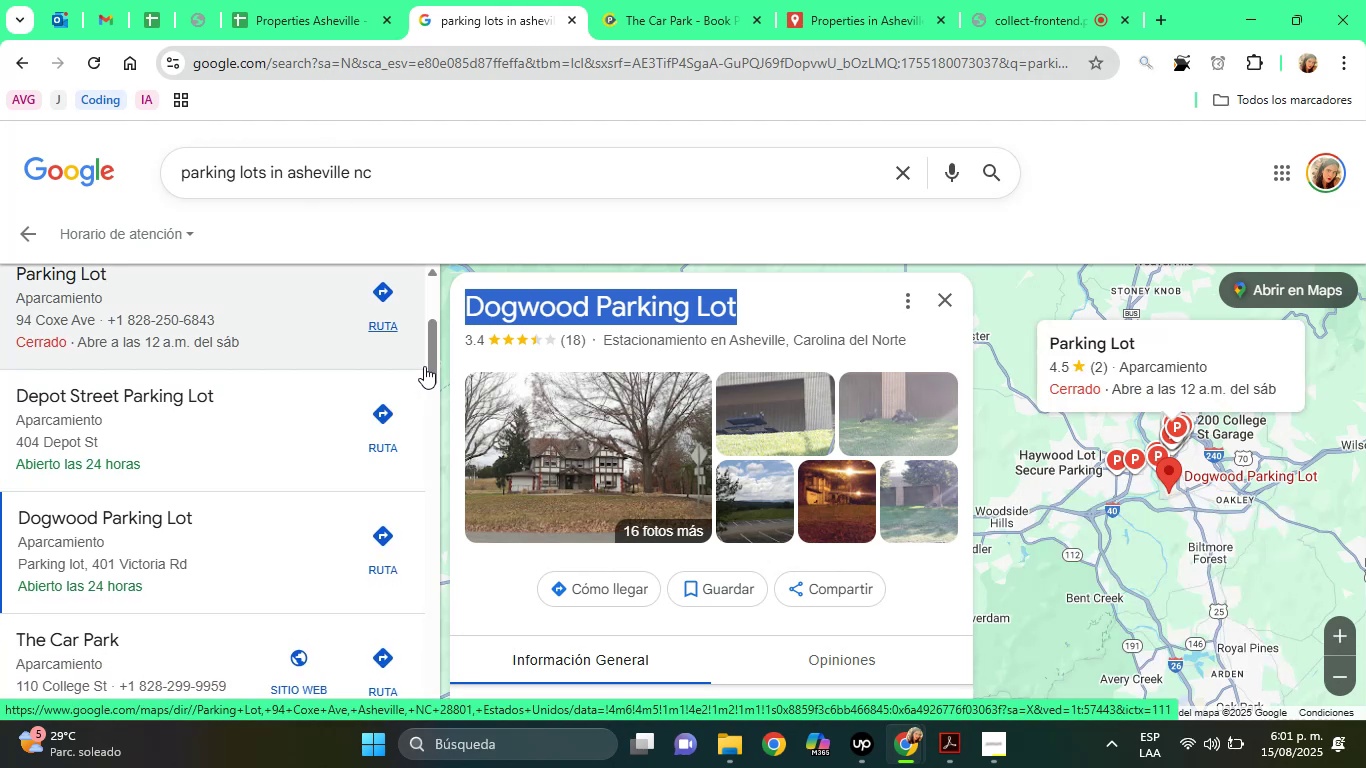 
left_click_drag(start_coordinate=[432, 361], to_coordinate=[433, 415])
 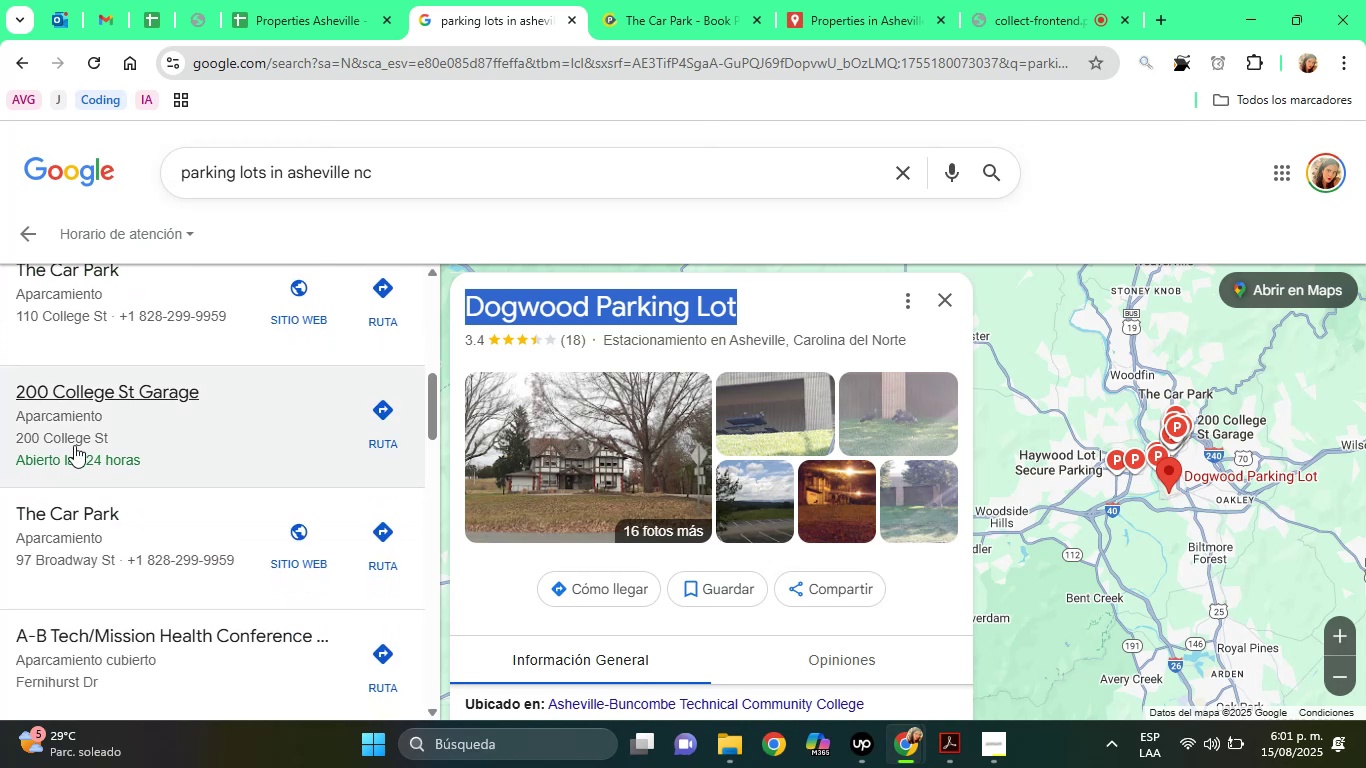 
left_click([74, 445])
 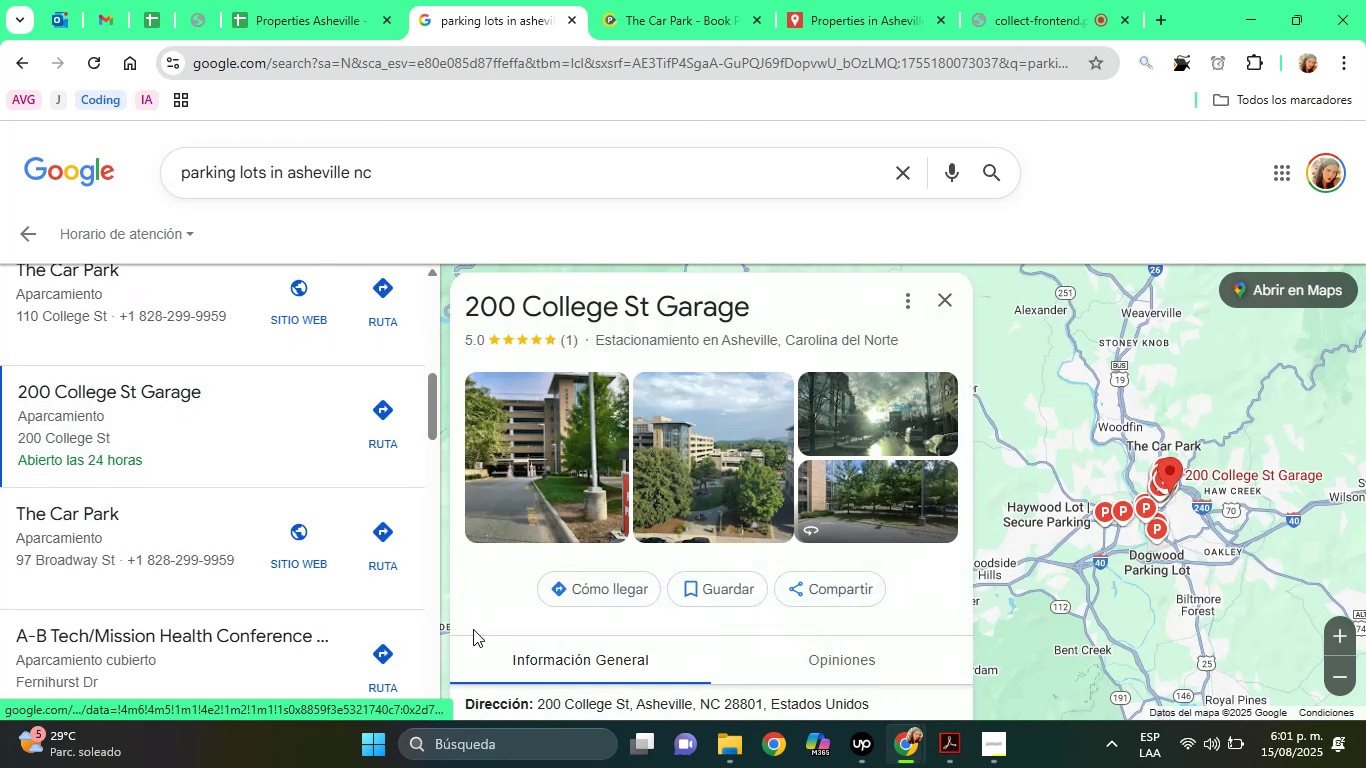 
left_click([485, 606])
 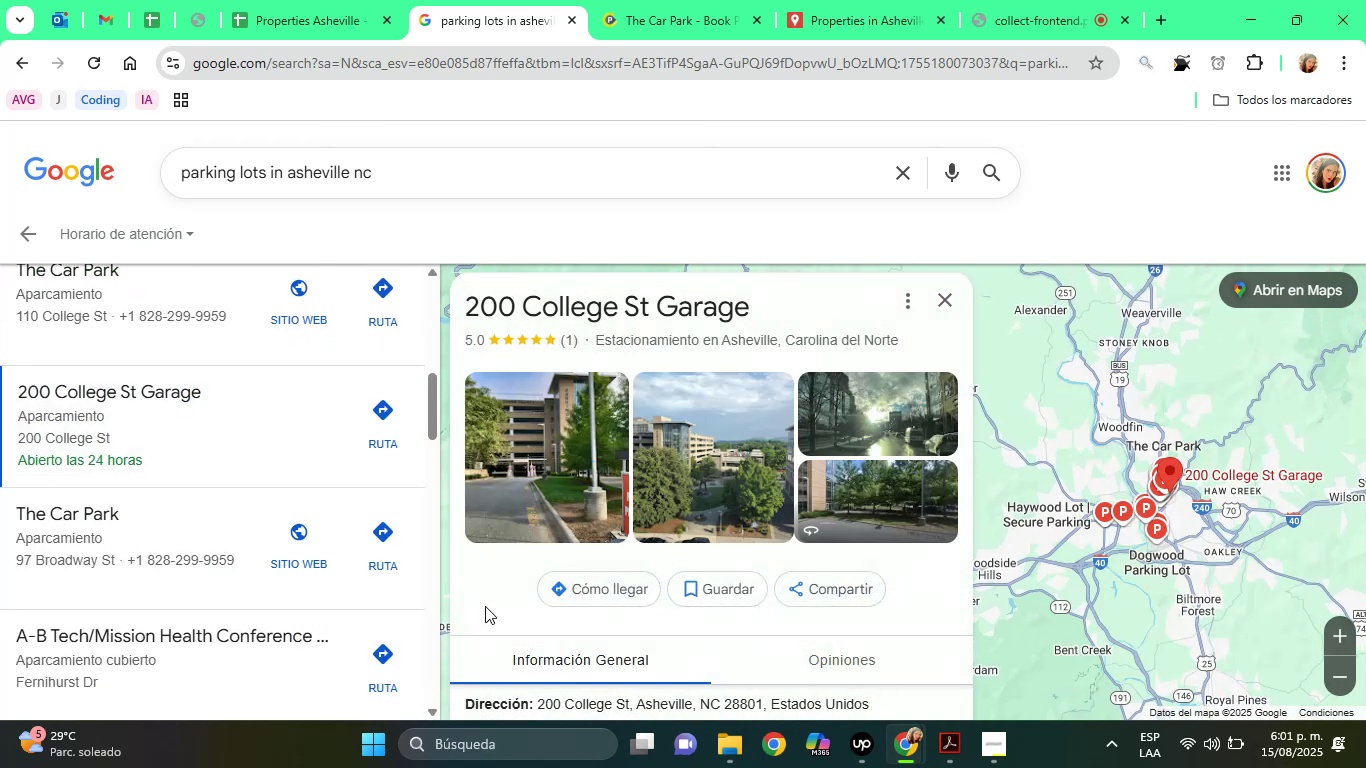 
key(ArrowDown)
 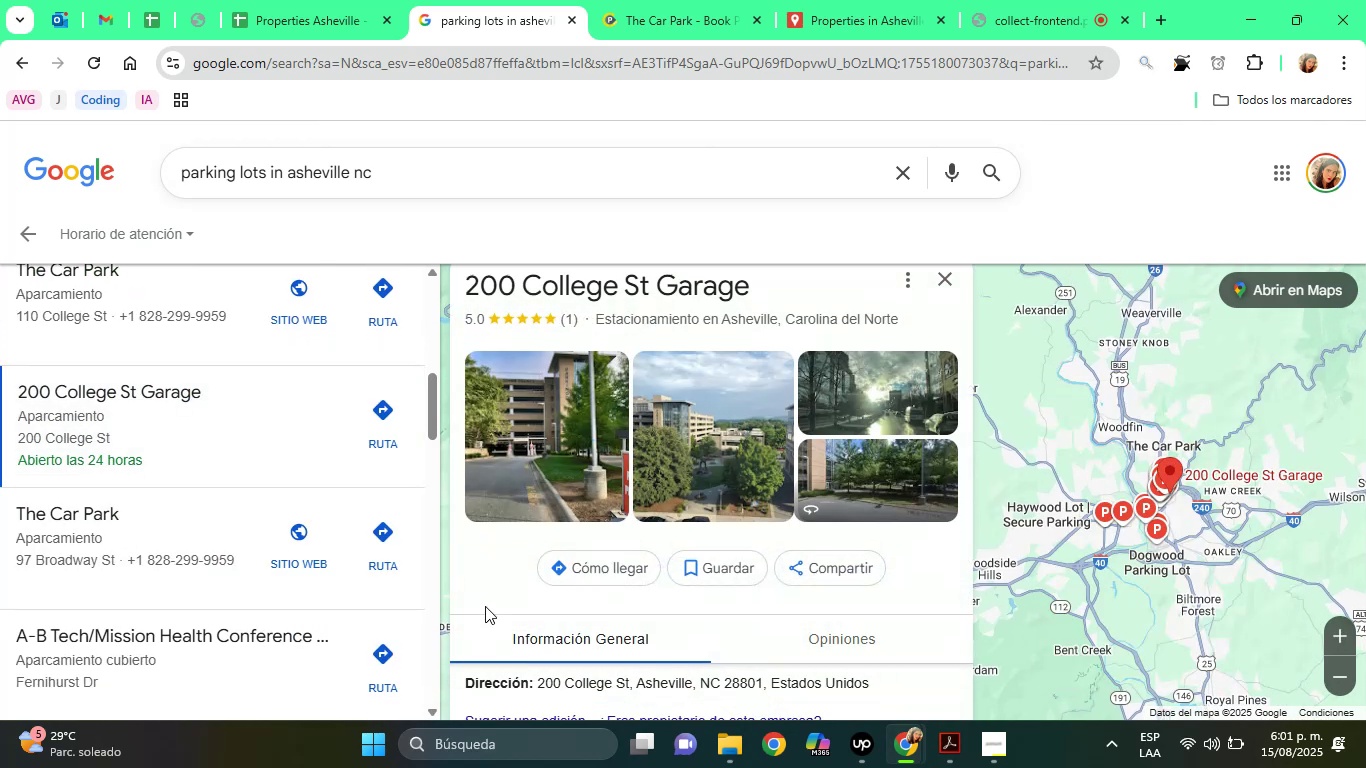 
key(ArrowDown)
 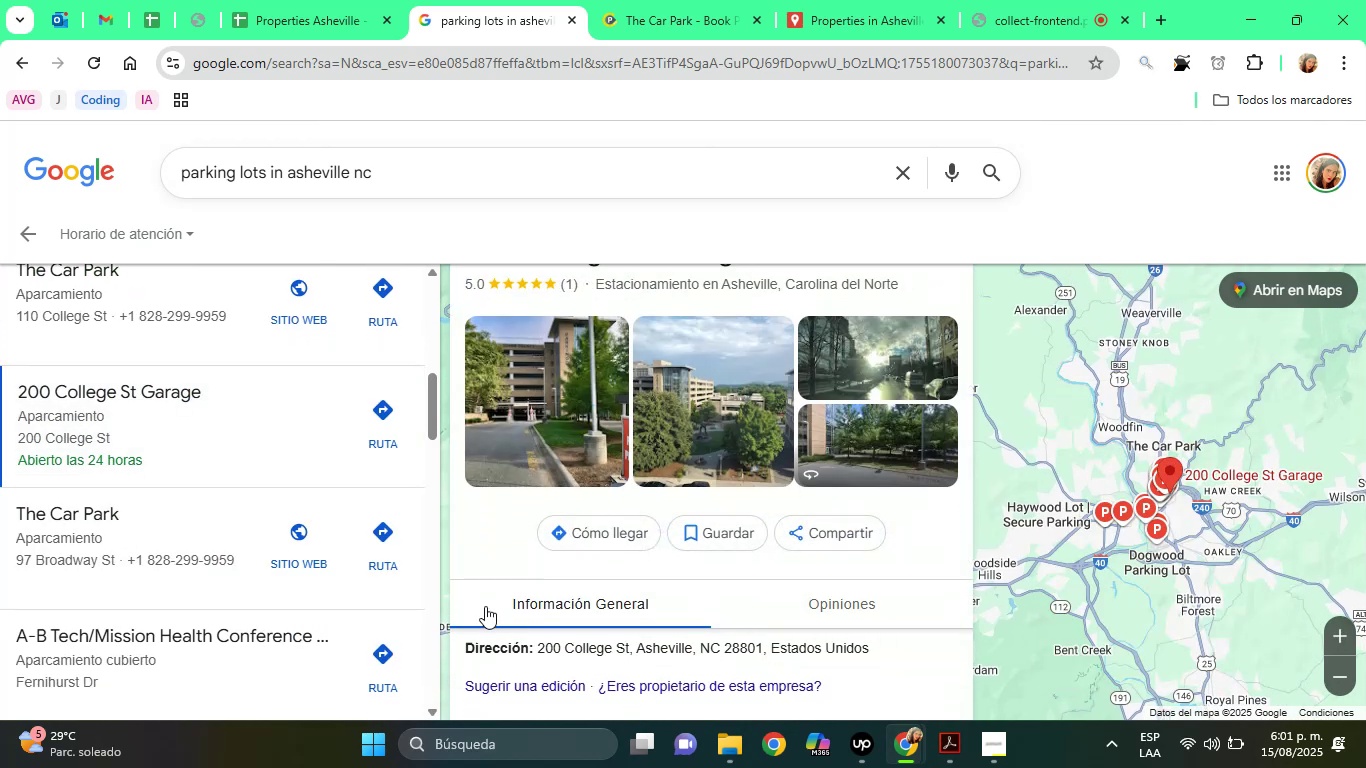 
key(ArrowDown)
 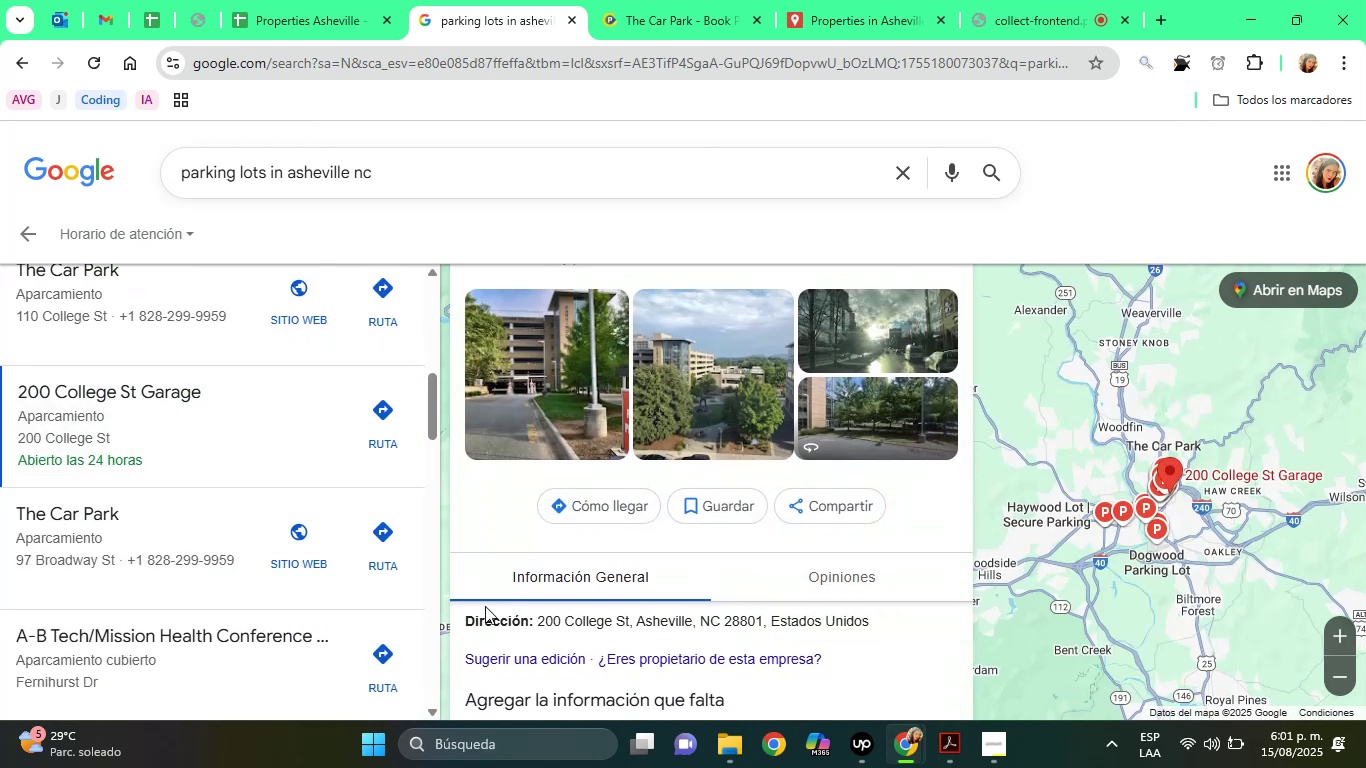 
key(ArrowDown)
 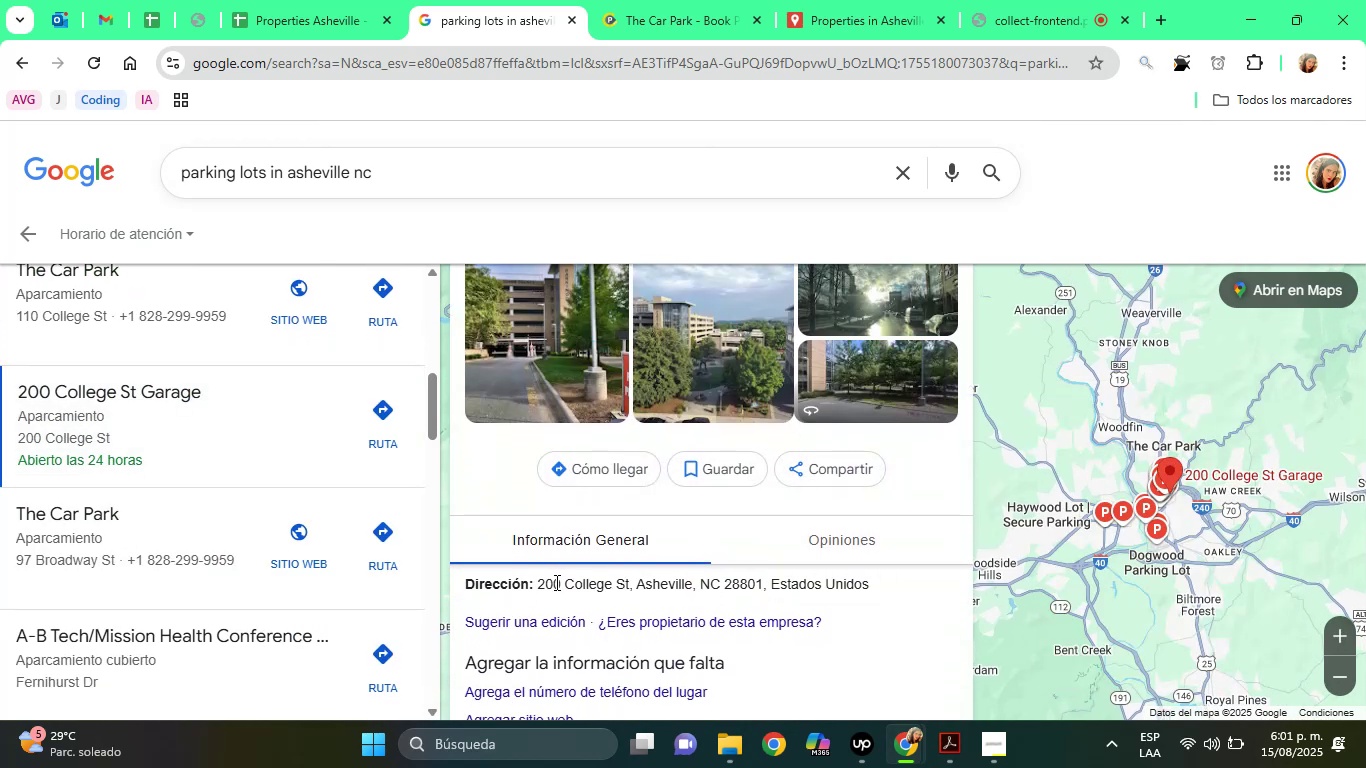 
left_click_drag(start_coordinate=[537, 582], to_coordinate=[763, 586])
 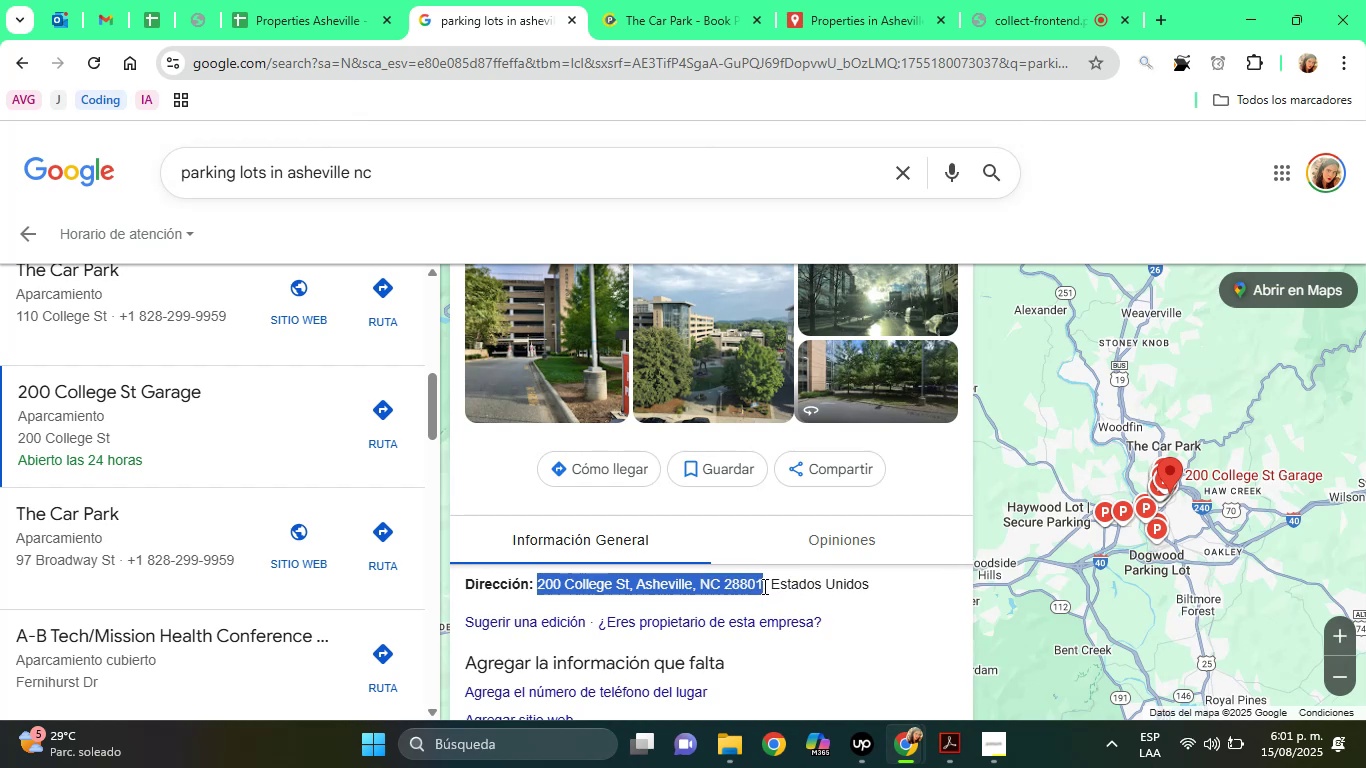 
right_click([763, 586])
 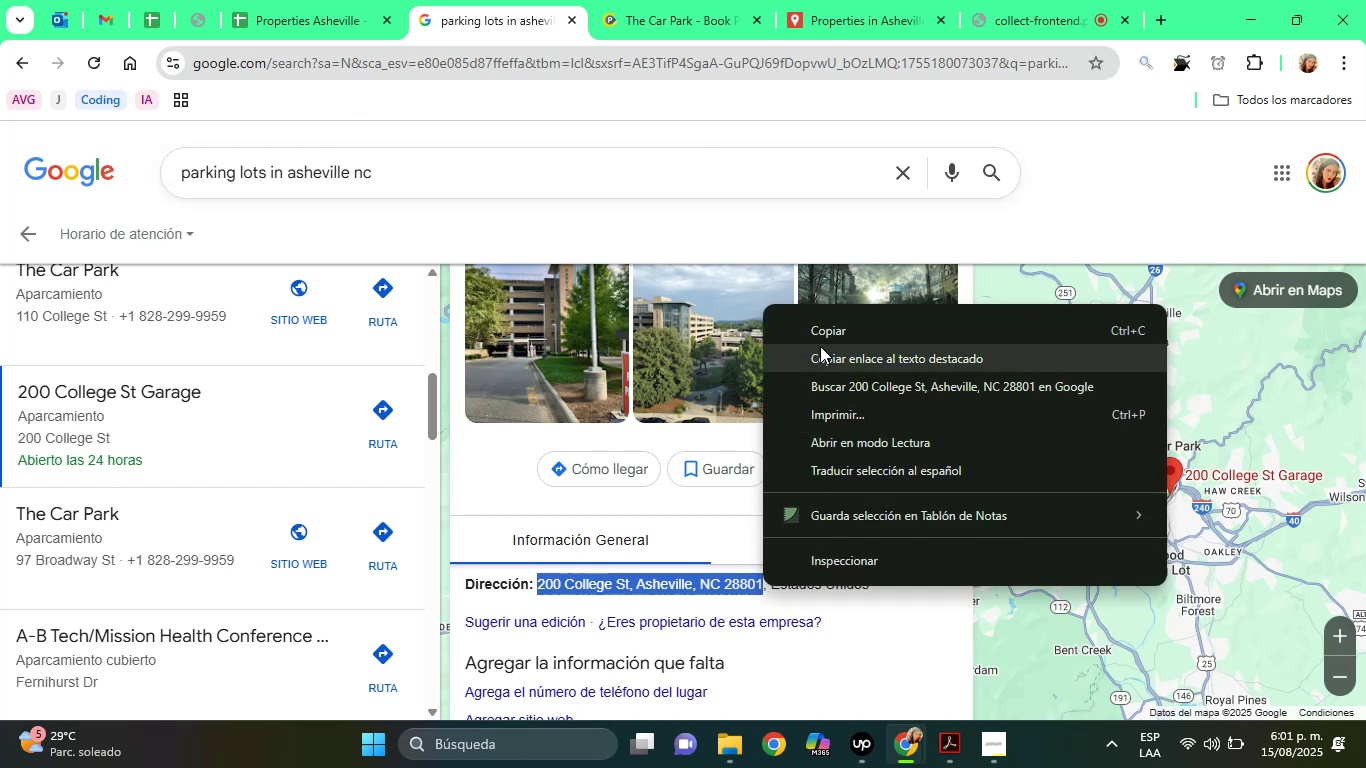 
left_click([818, 339])
 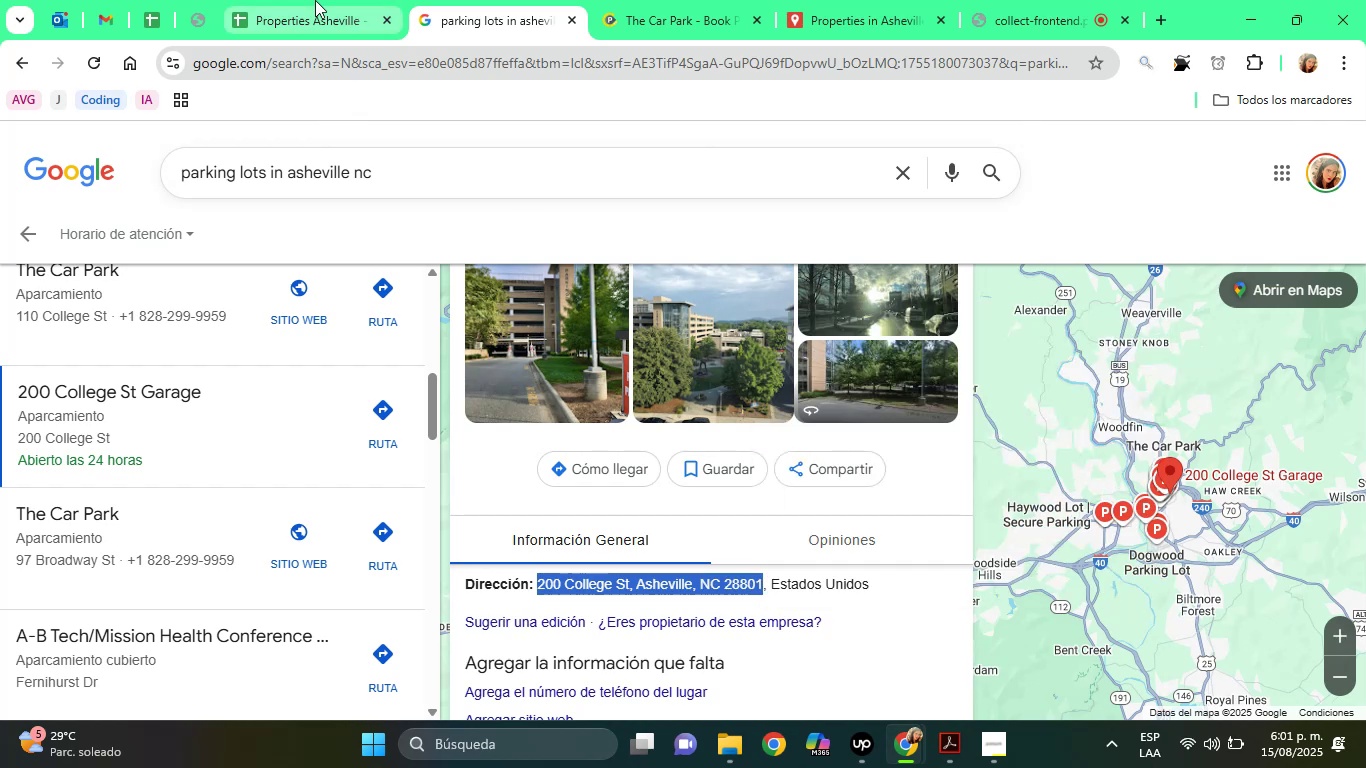 
left_click([315, 0])
 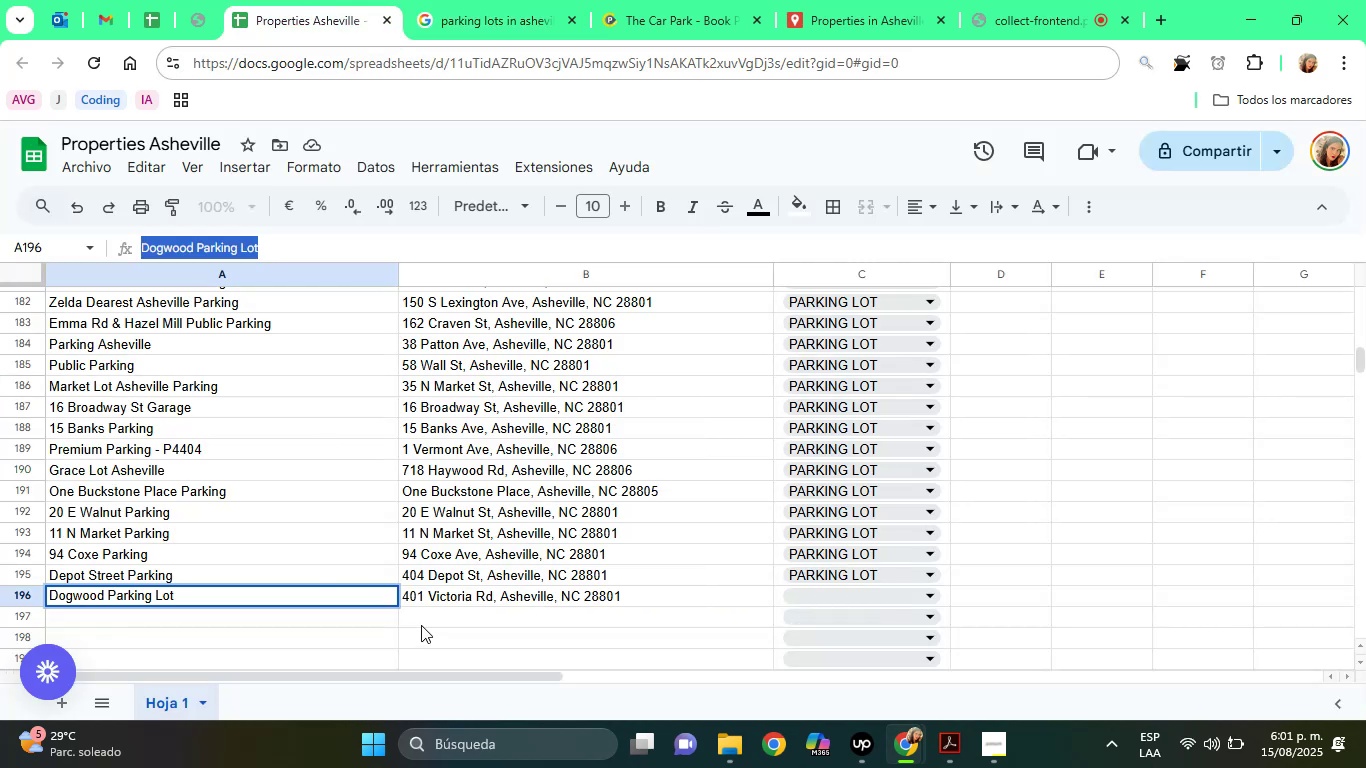 
left_click([429, 615])
 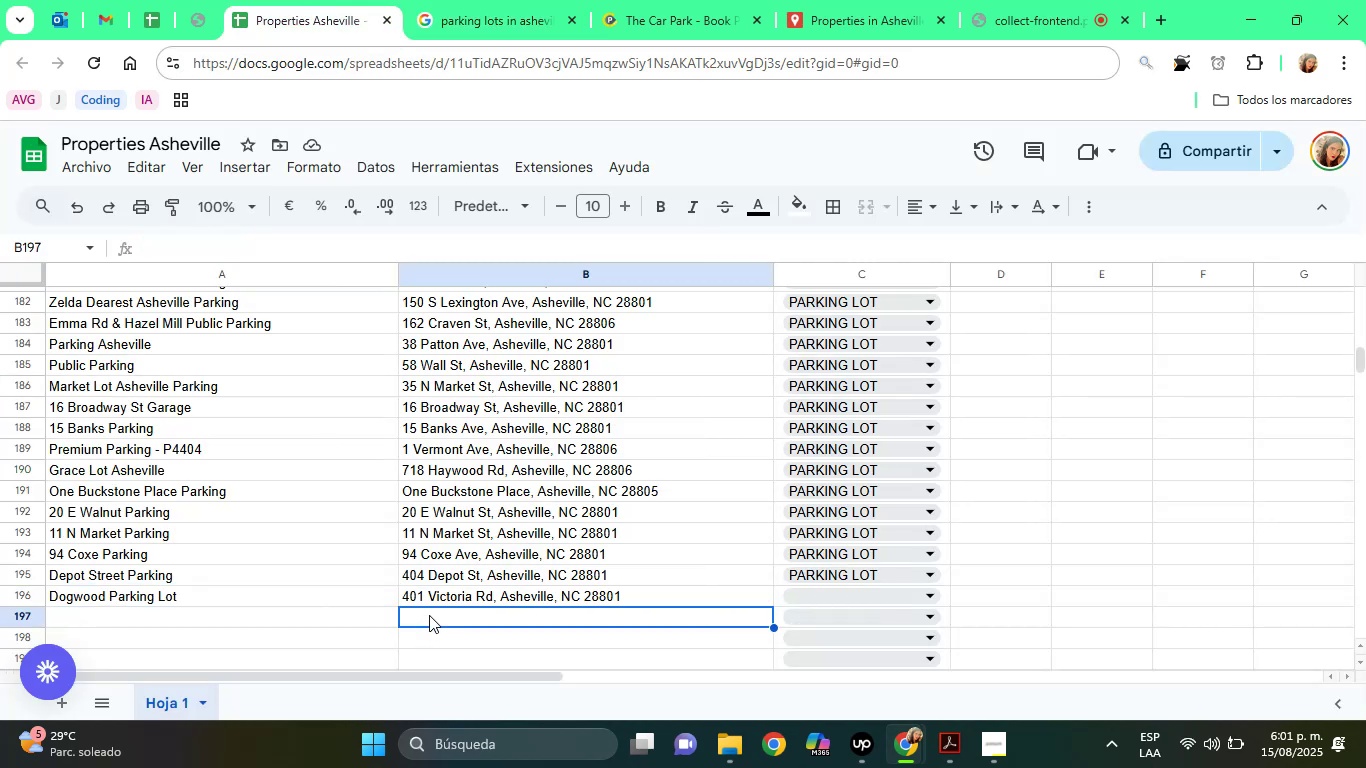 
right_click([429, 615])
 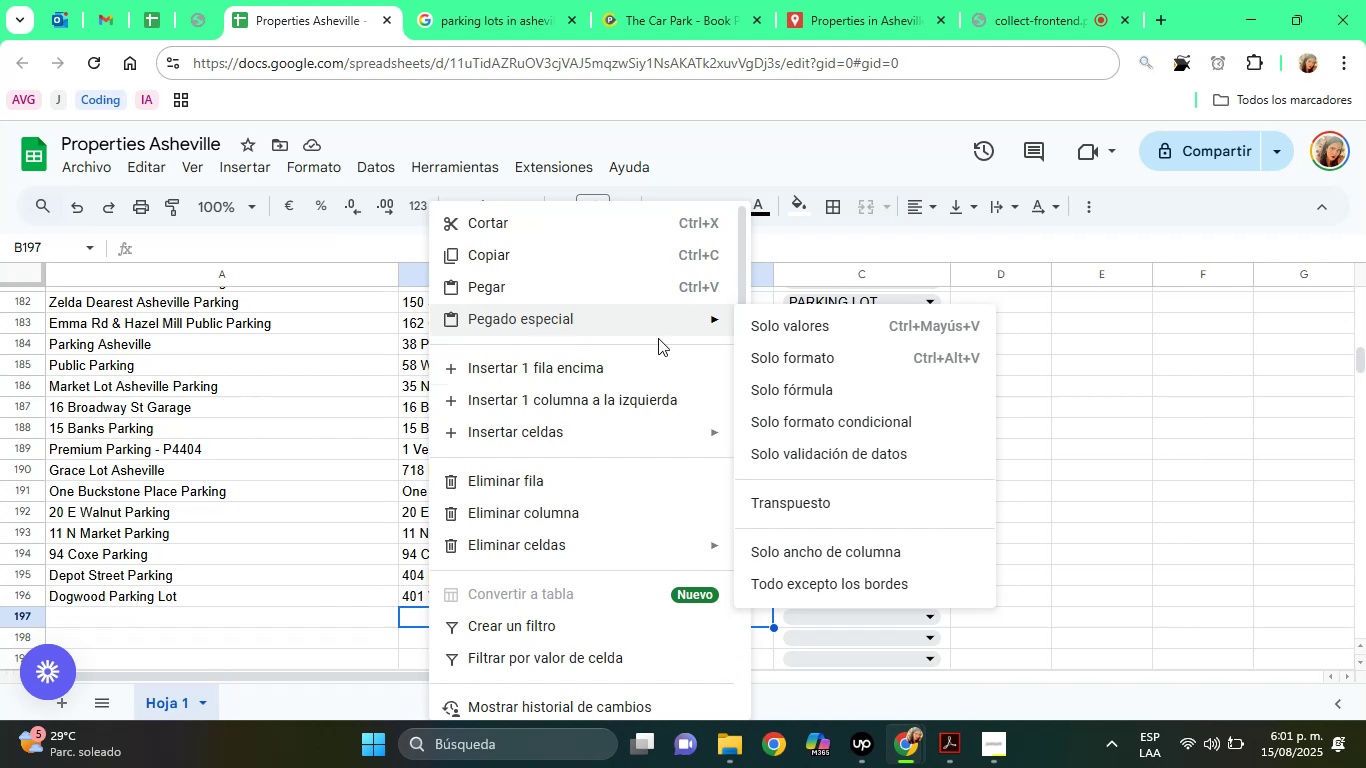 
left_click([779, 334])
 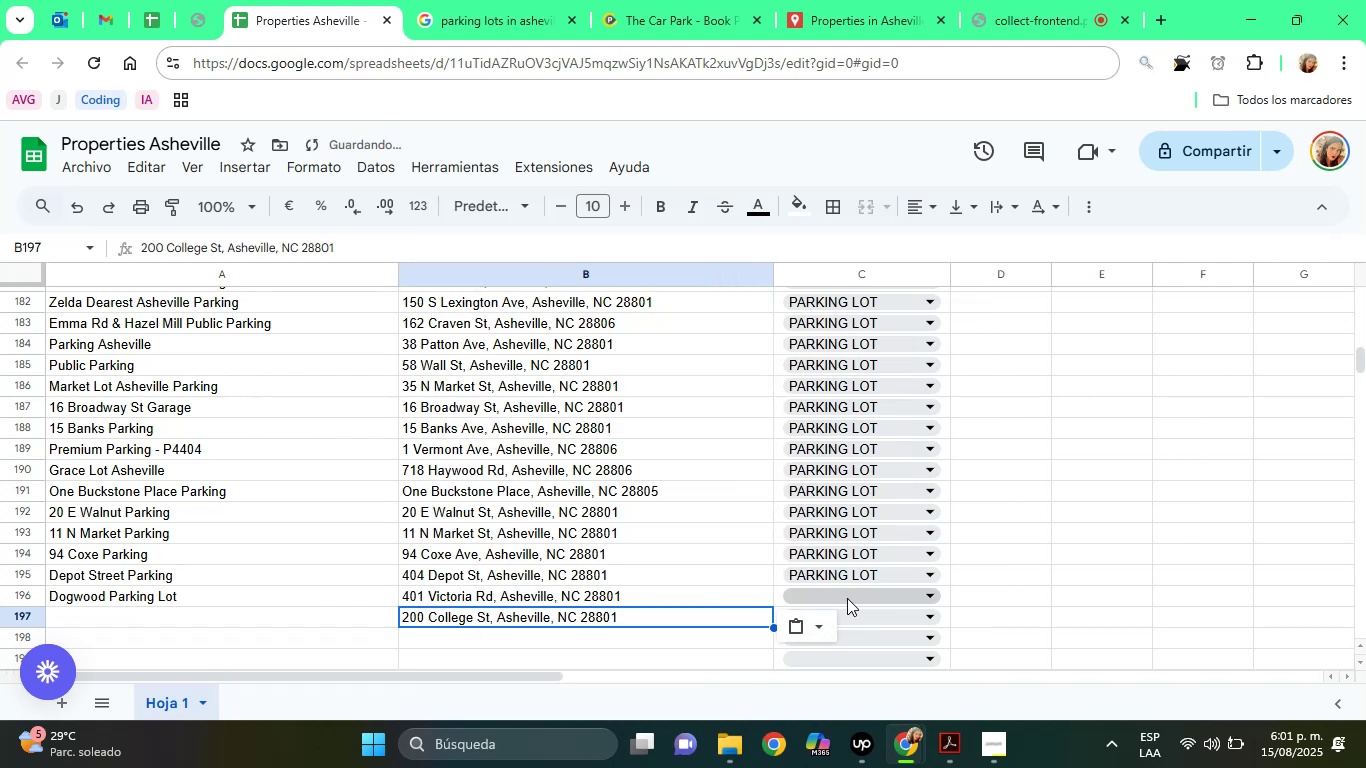 
left_click([847, 595])
 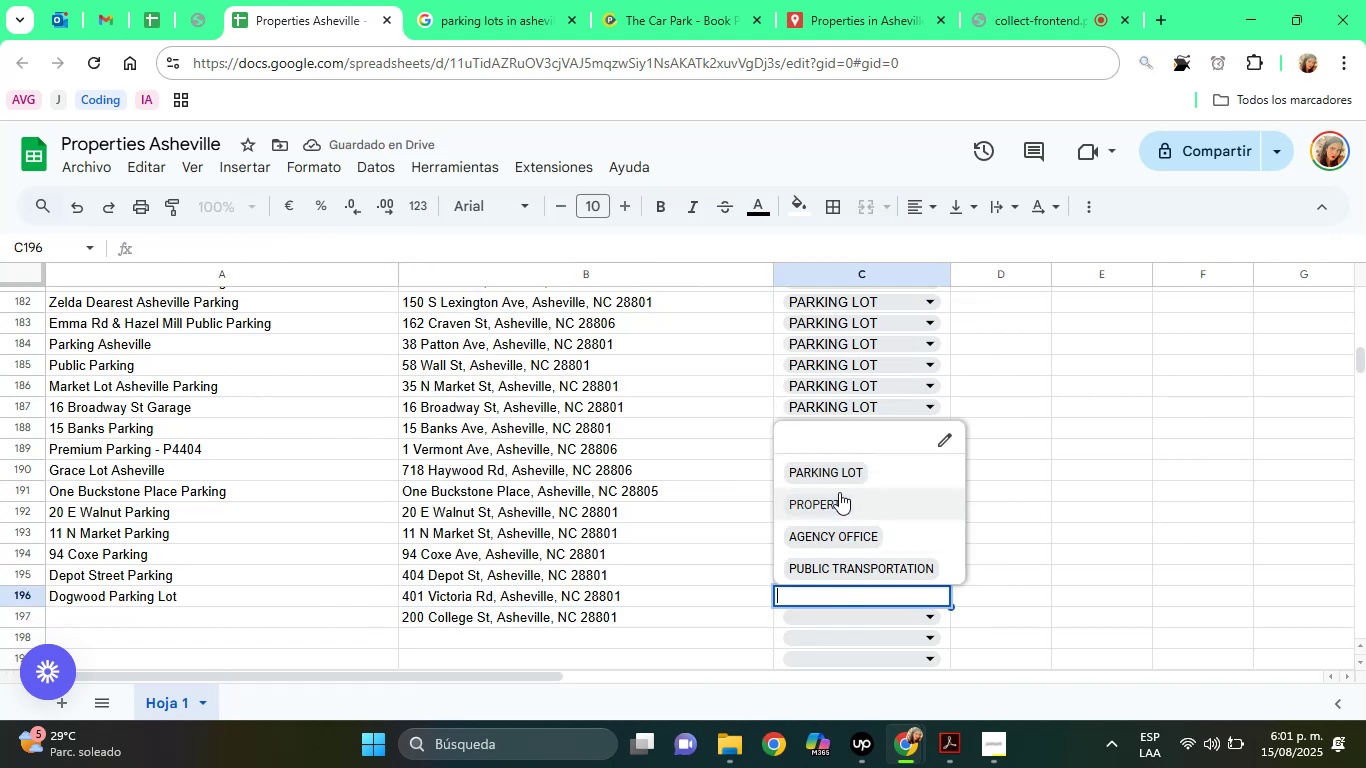 
left_click([837, 483])
 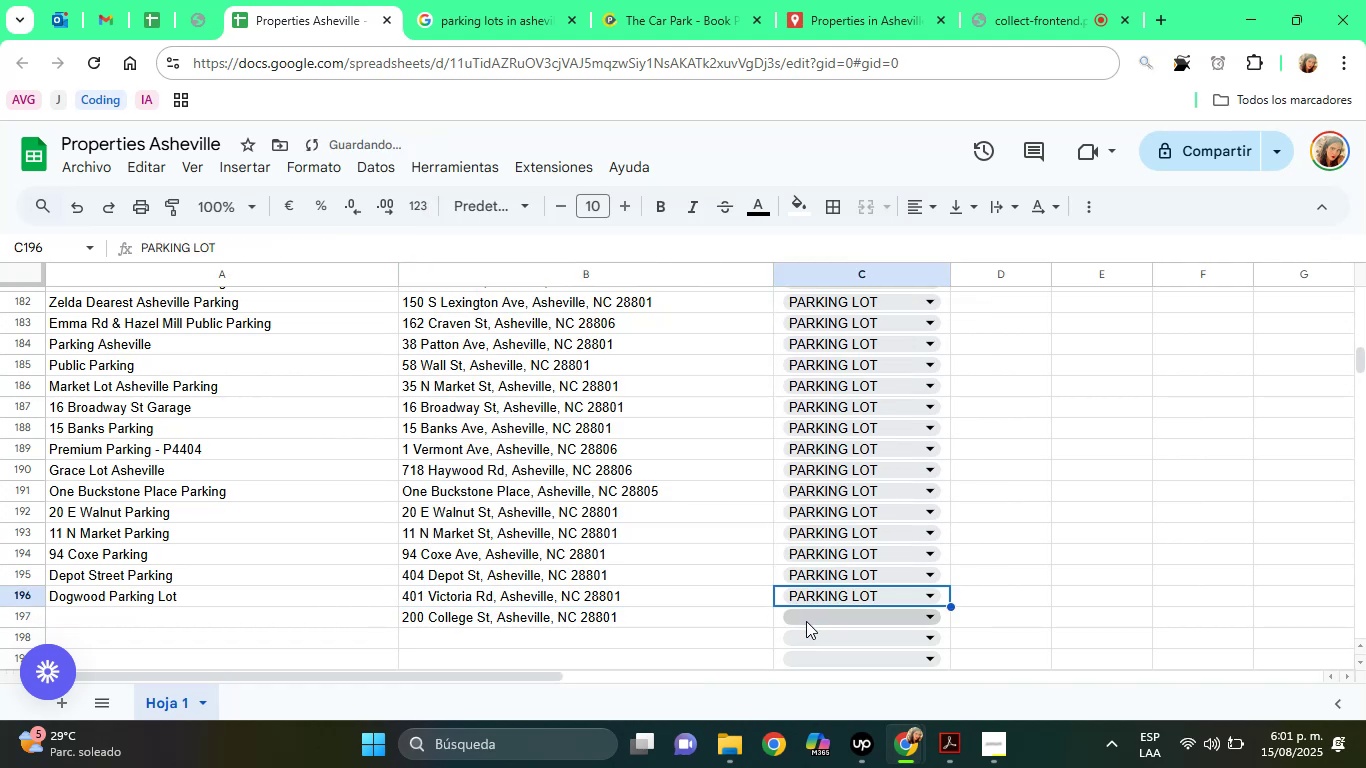 
left_click([806, 621])
 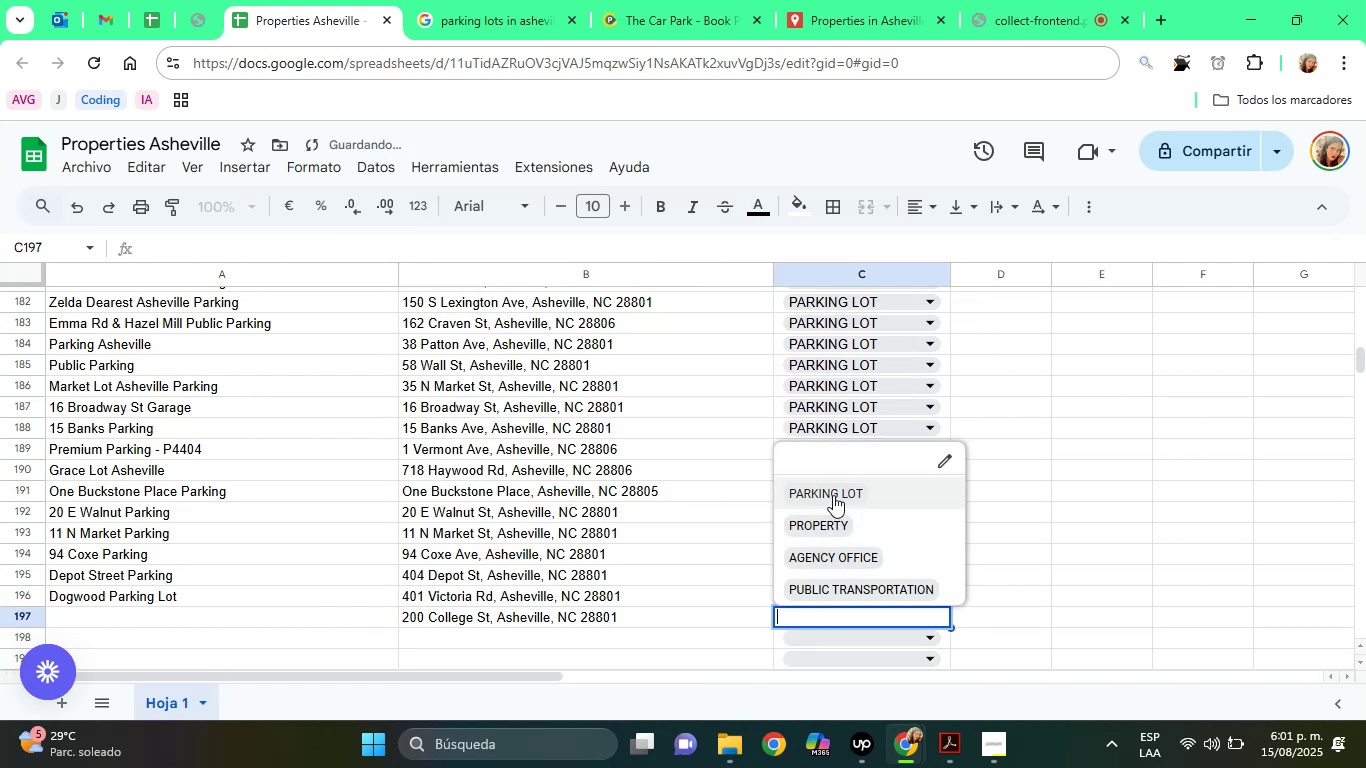 
left_click([833, 495])
 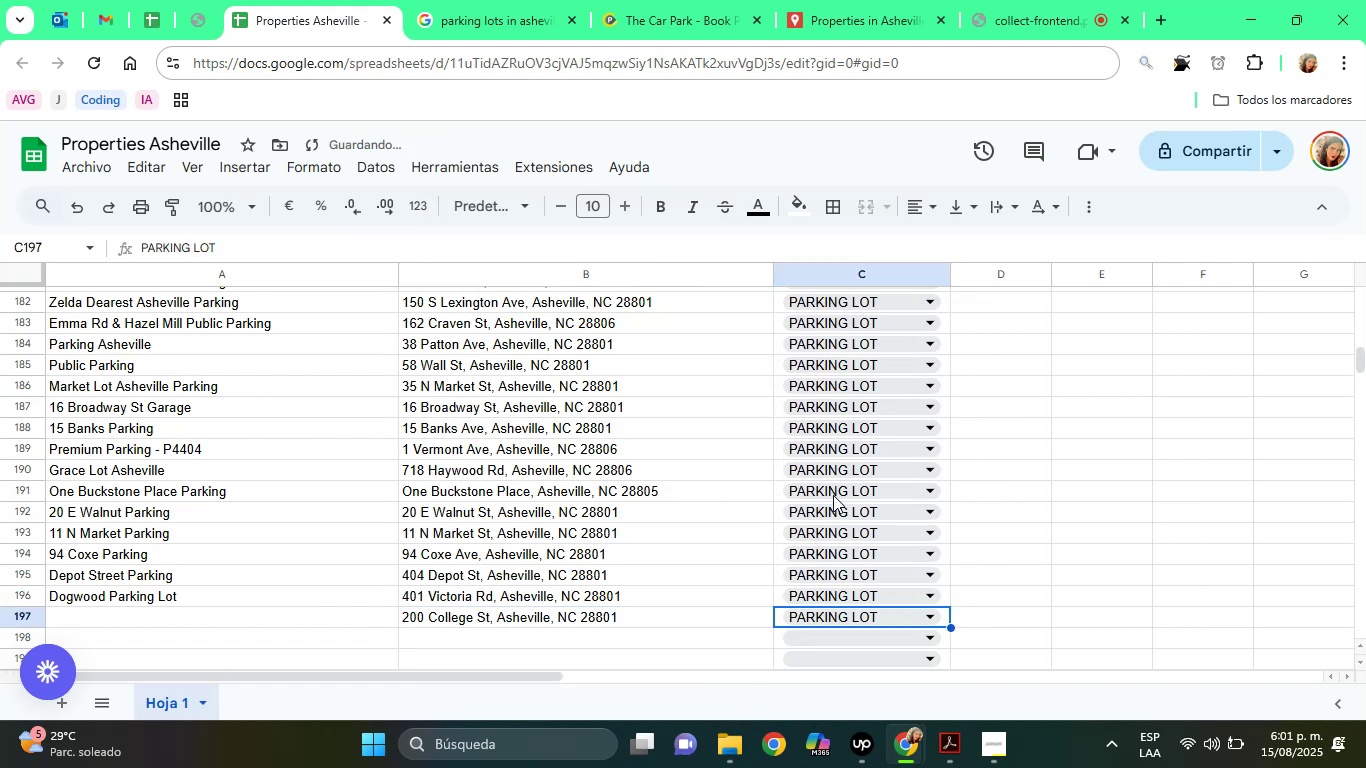 
key(ArrowLeft)
 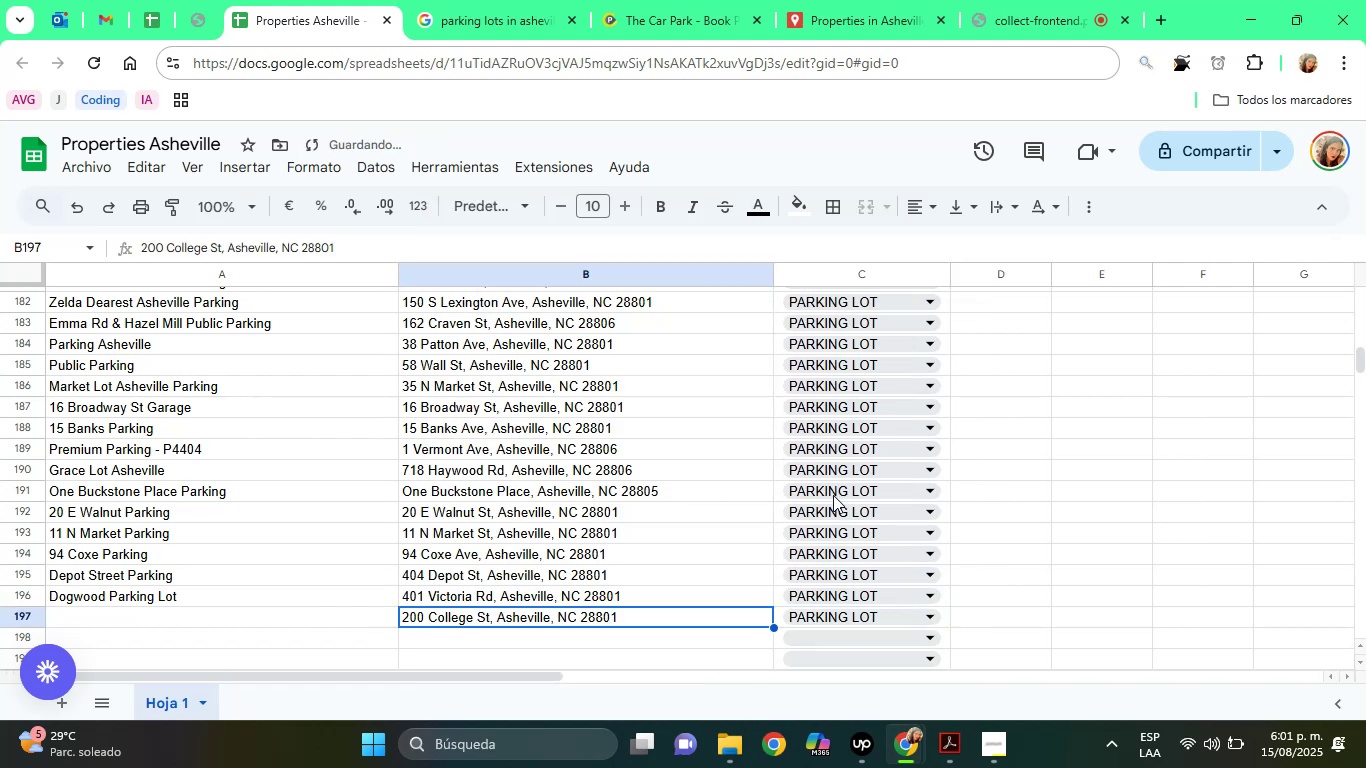 
key(ArrowLeft)
 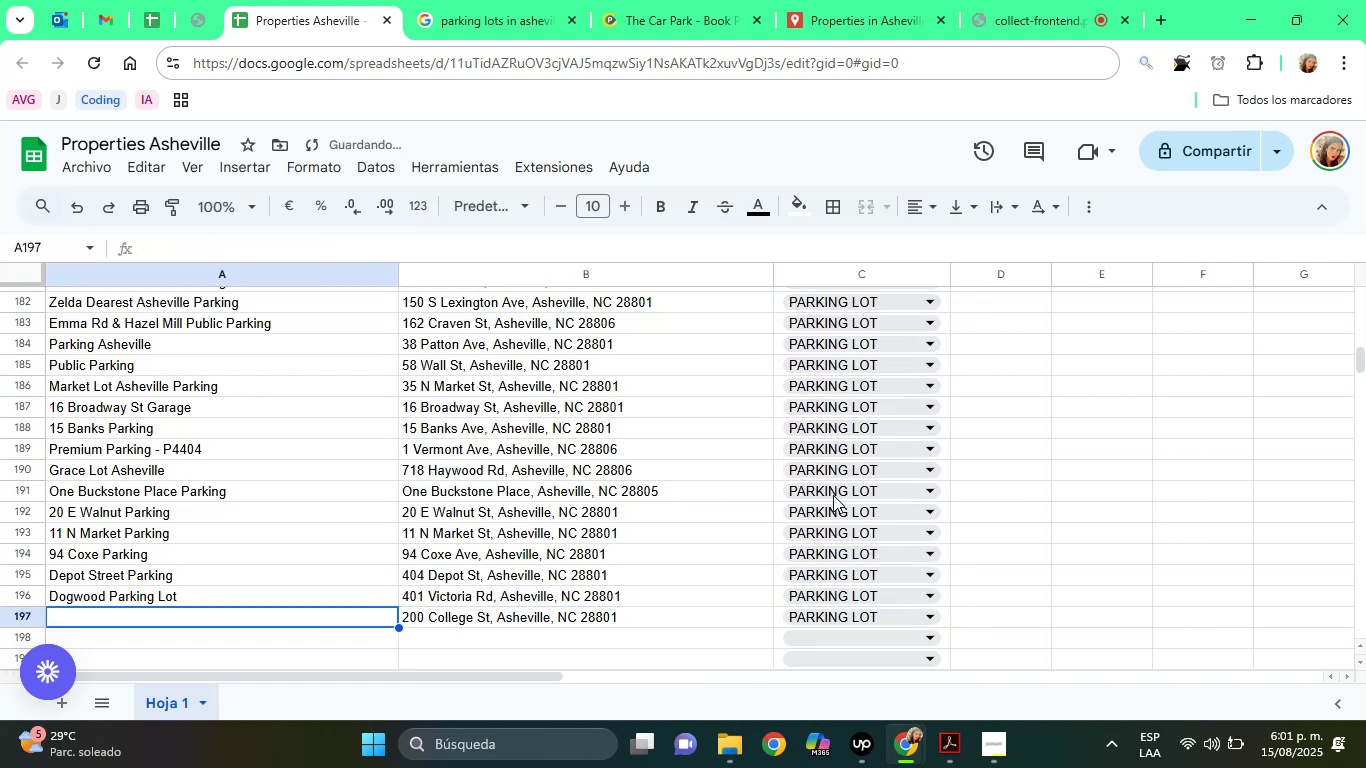 
key(ArrowLeft)
 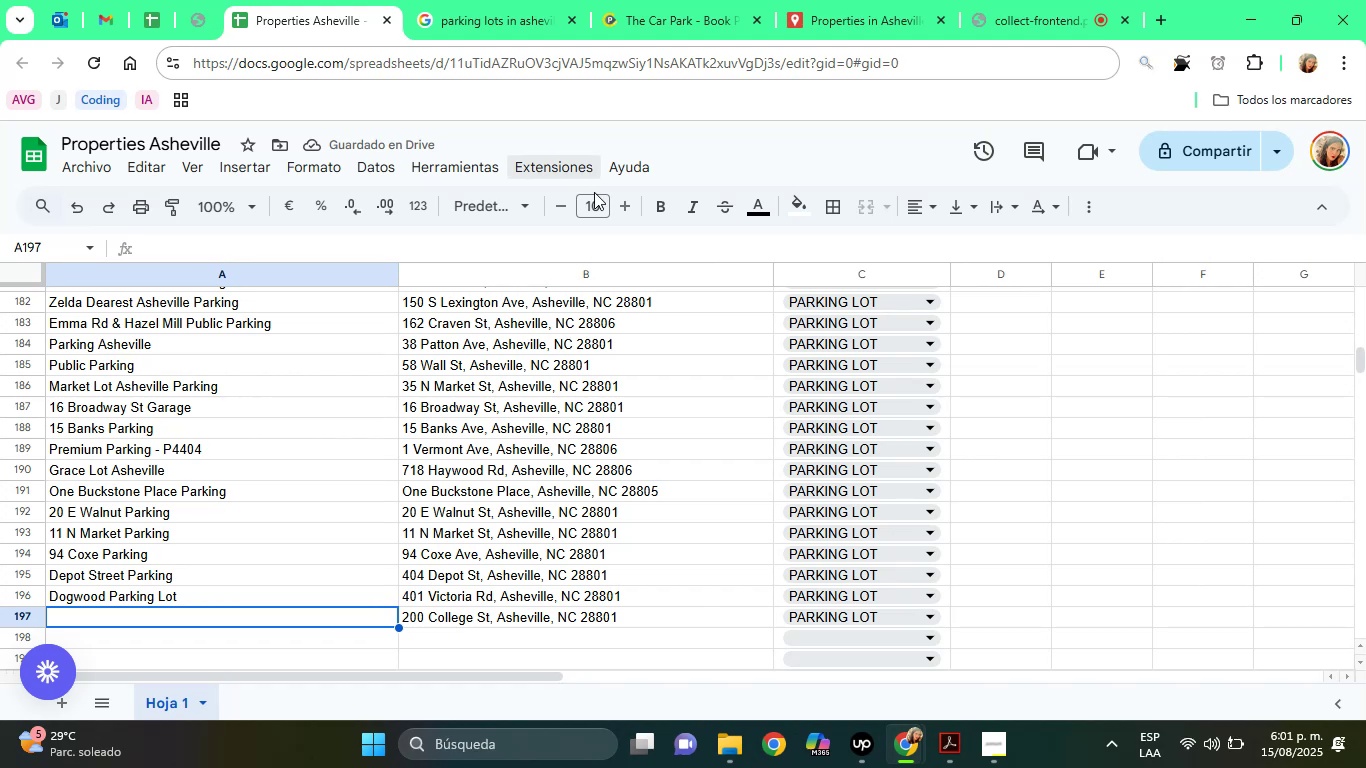 
left_click([529, 0])
 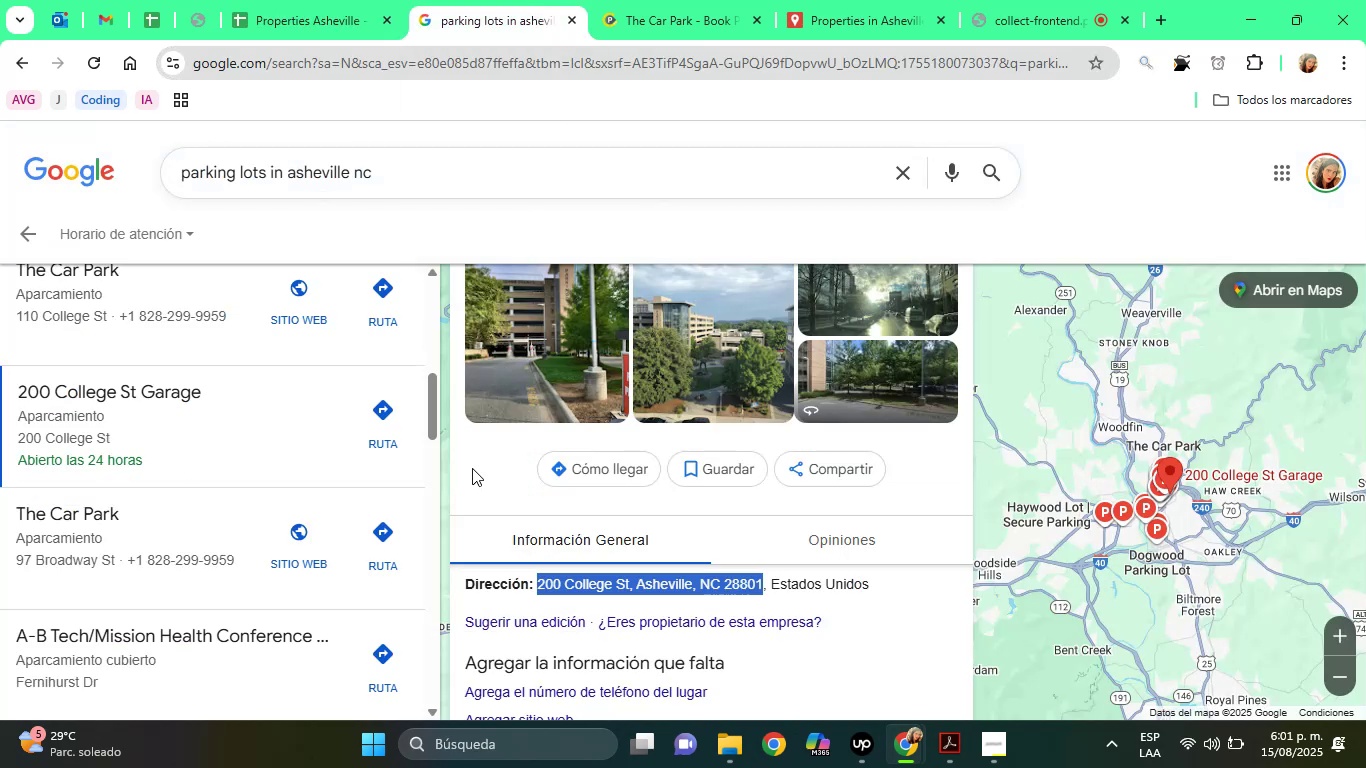 
left_click([471, 475])
 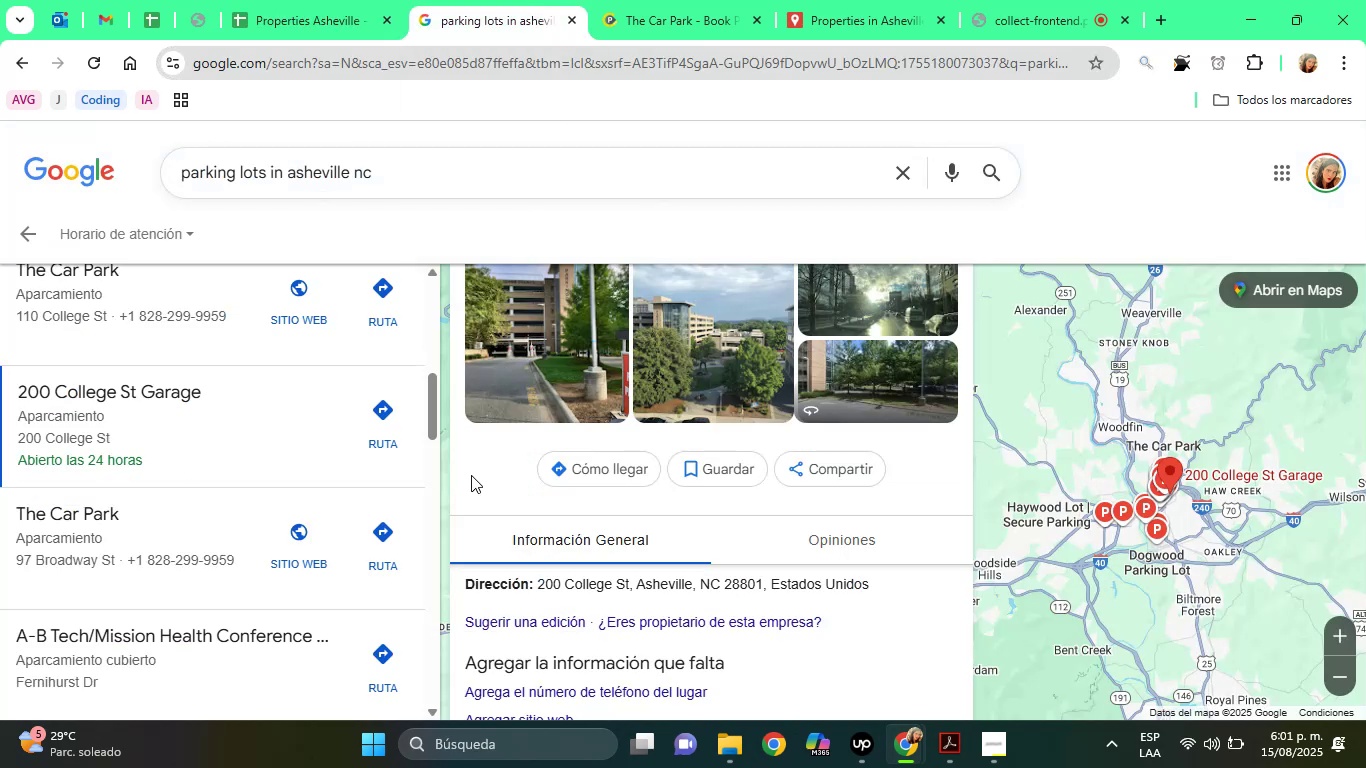 
key(ArrowDown)
 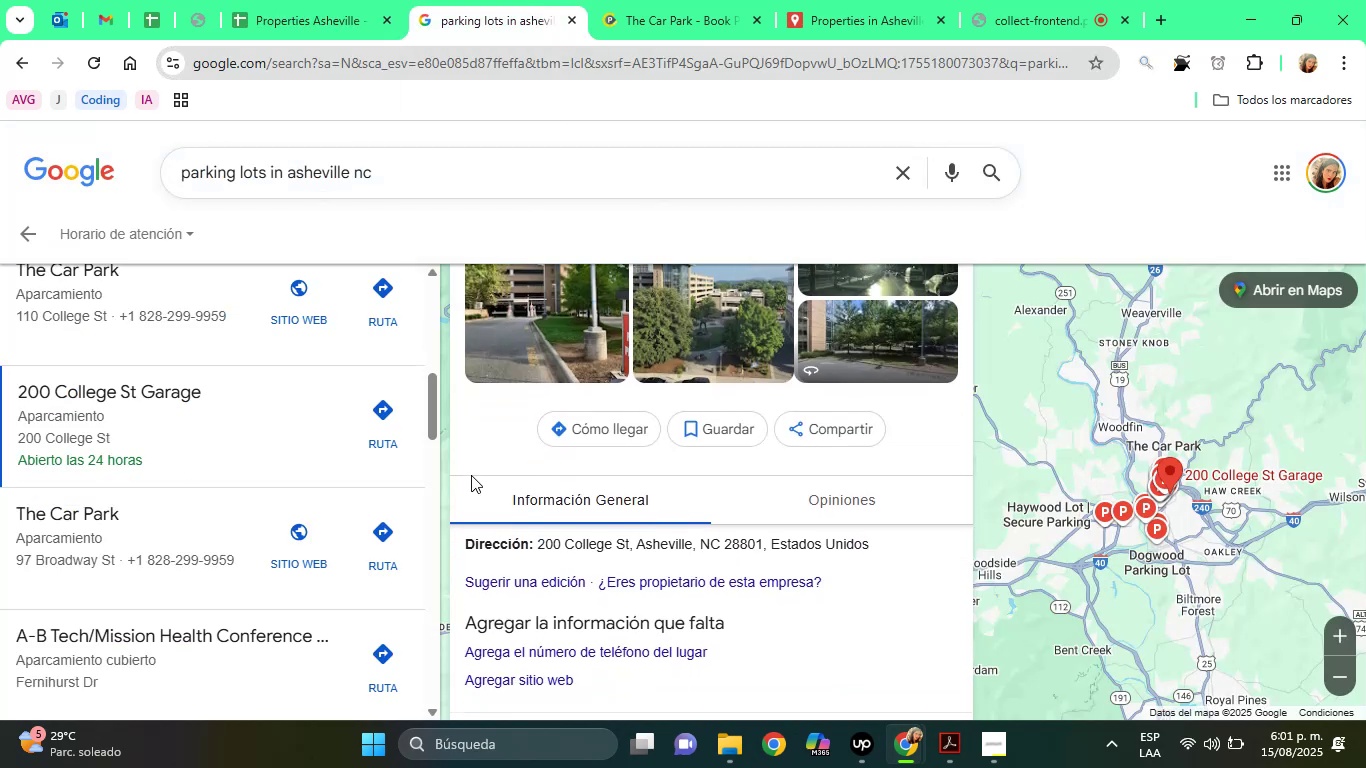 
hold_key(key=ArrowUp, duration=0.83)
 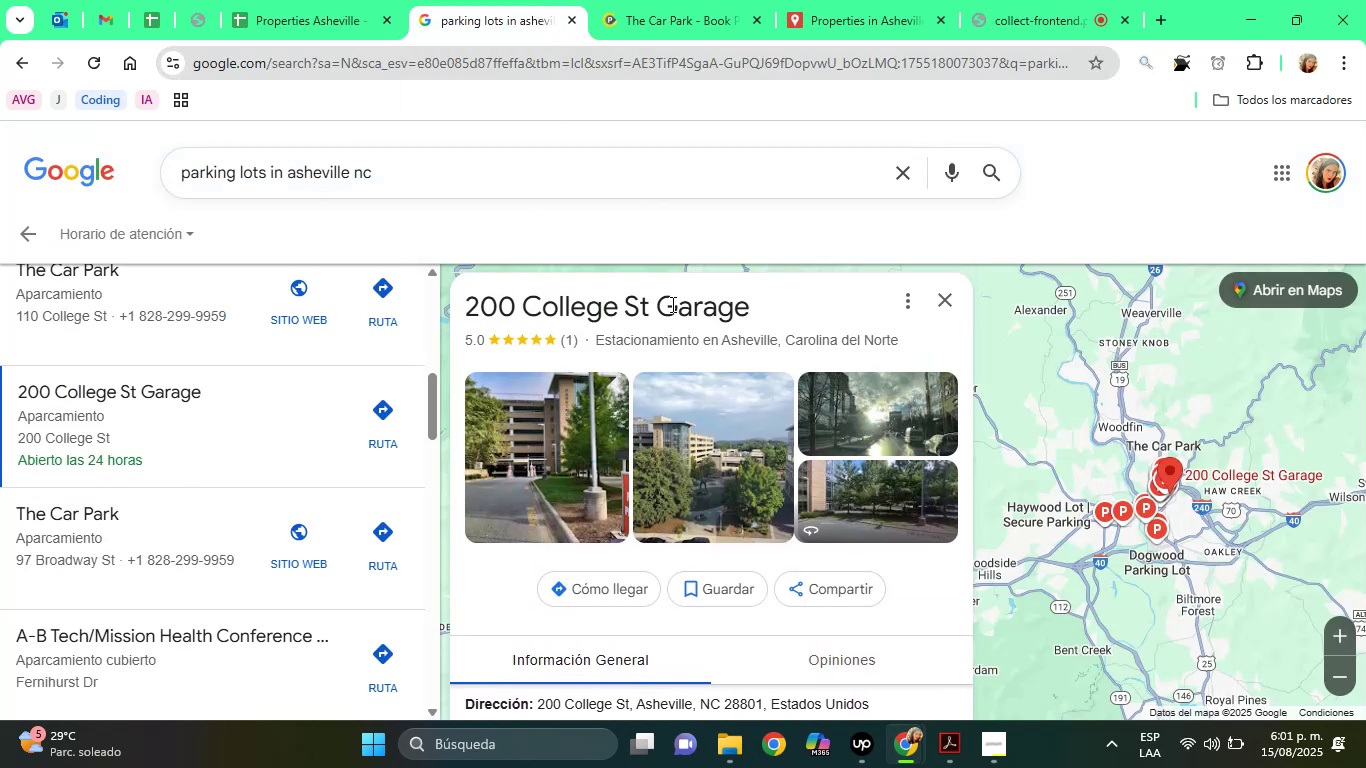 
double_click([682, 295])
 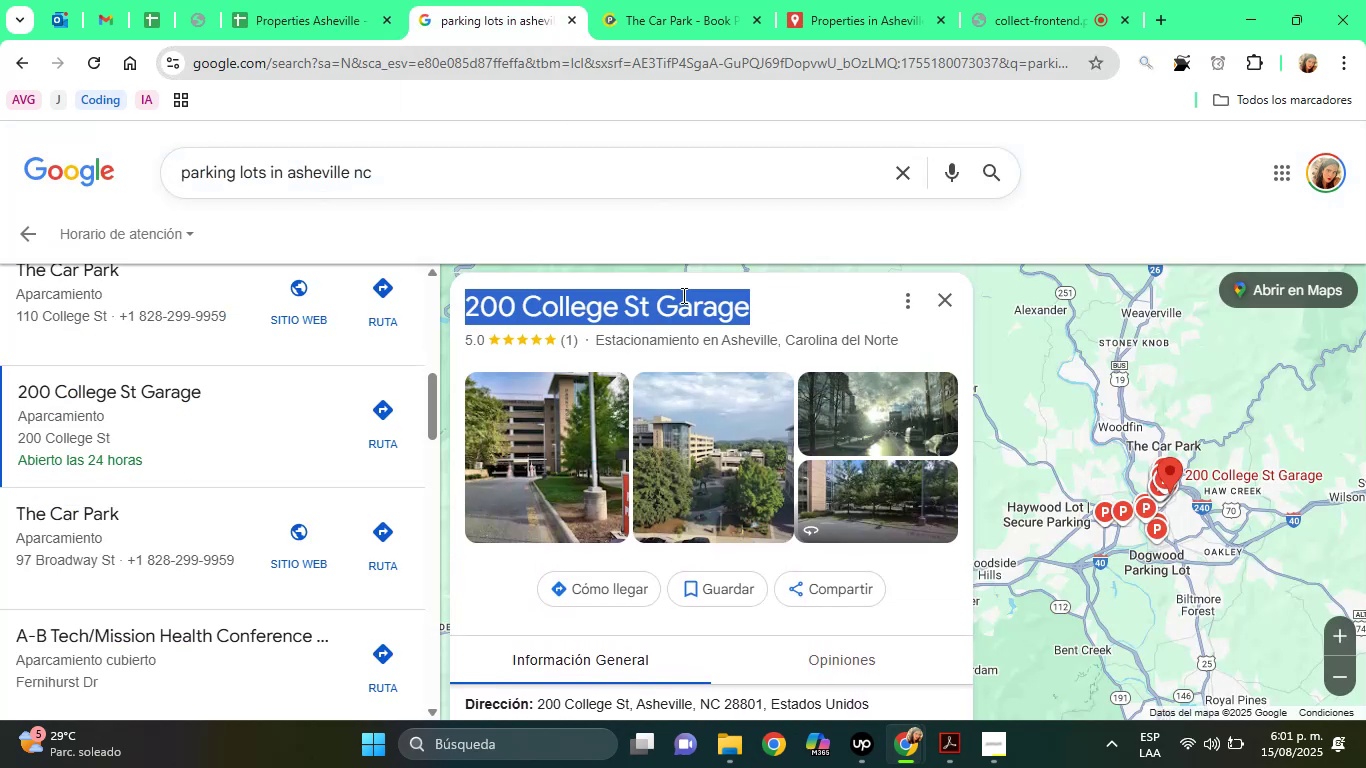 
triple_click([682, 295])
 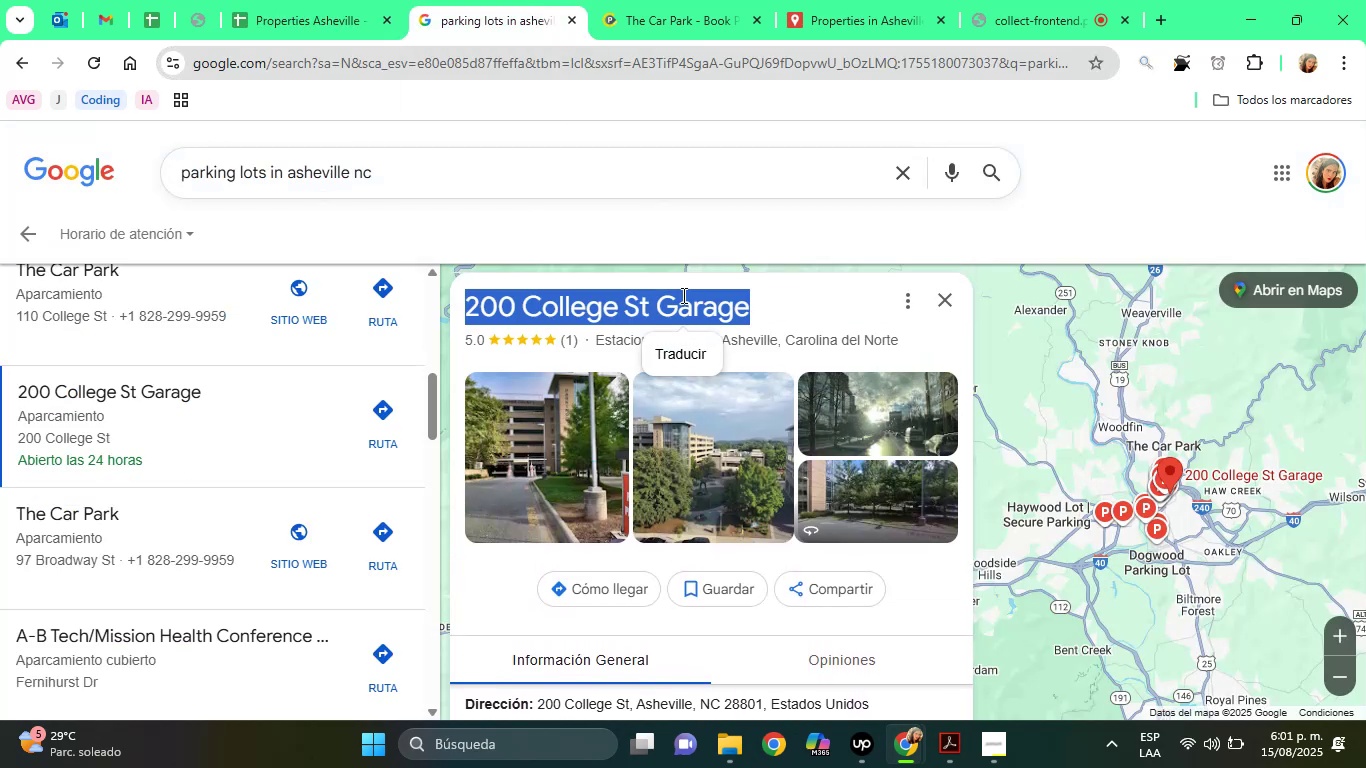 
right_click([682, 295])
 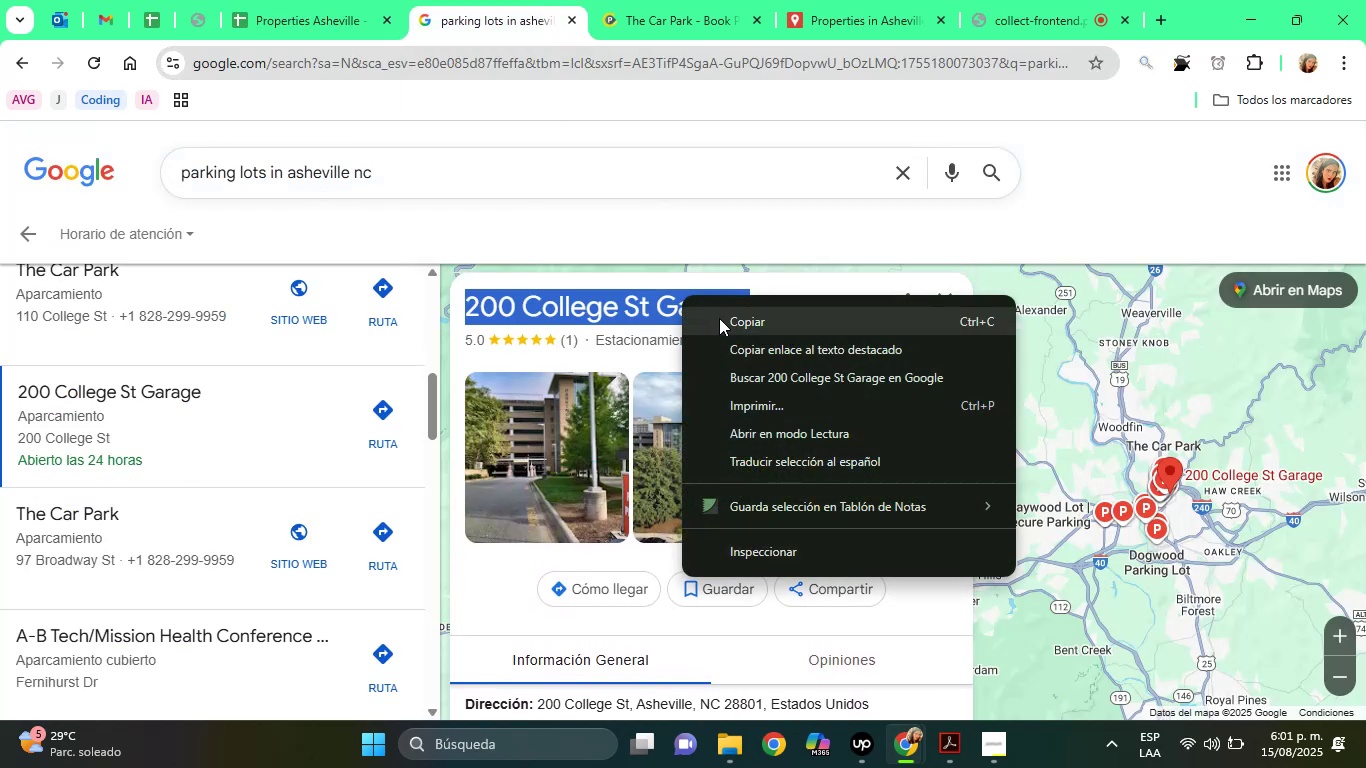 
left_click([719, 318])
 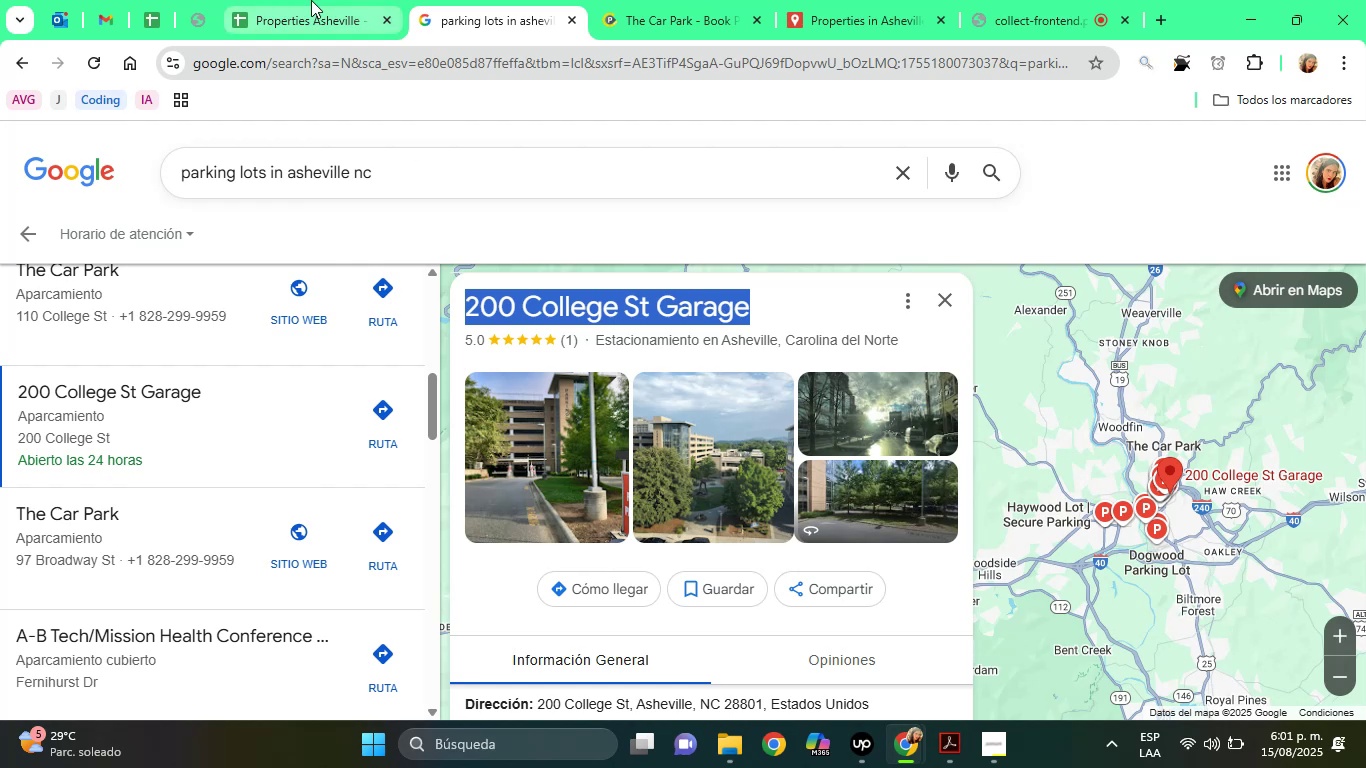 
left_click([311, 0])
 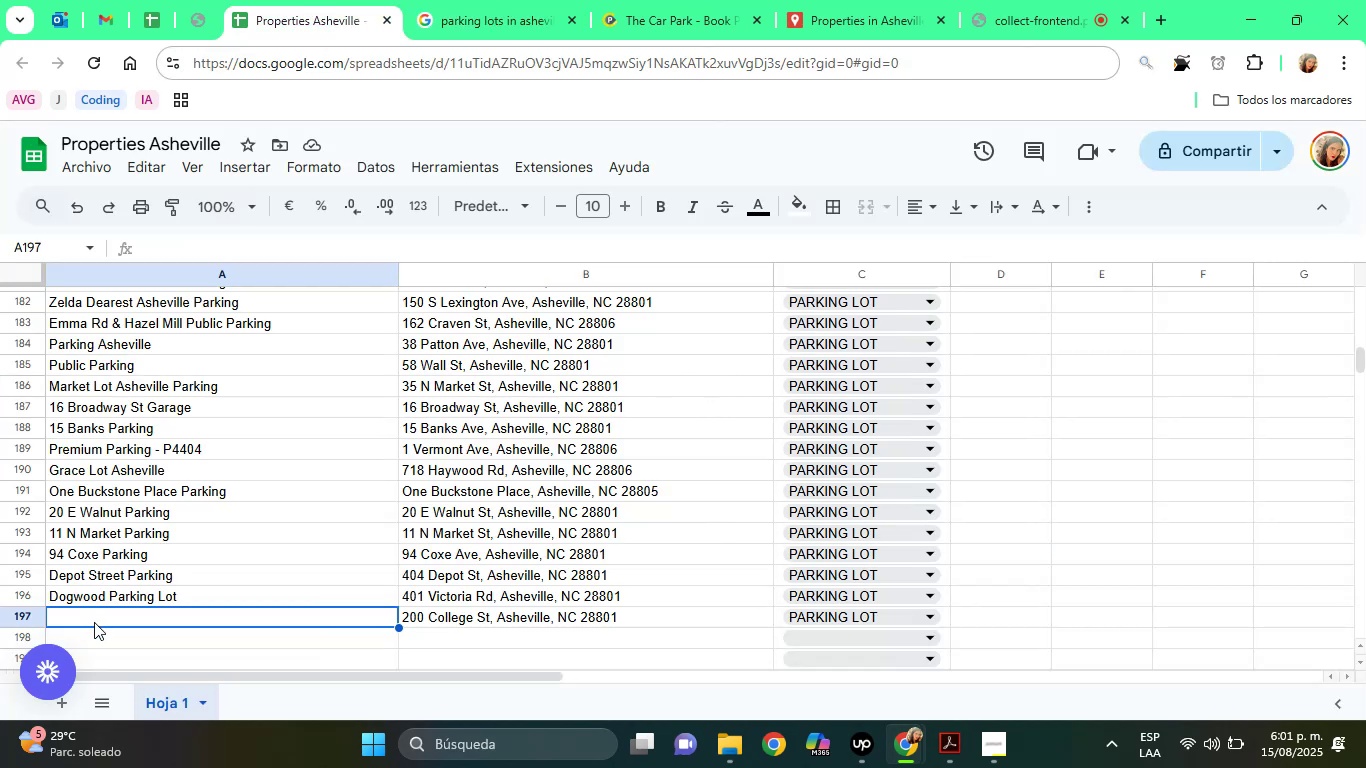 
right_click([94, 620])
 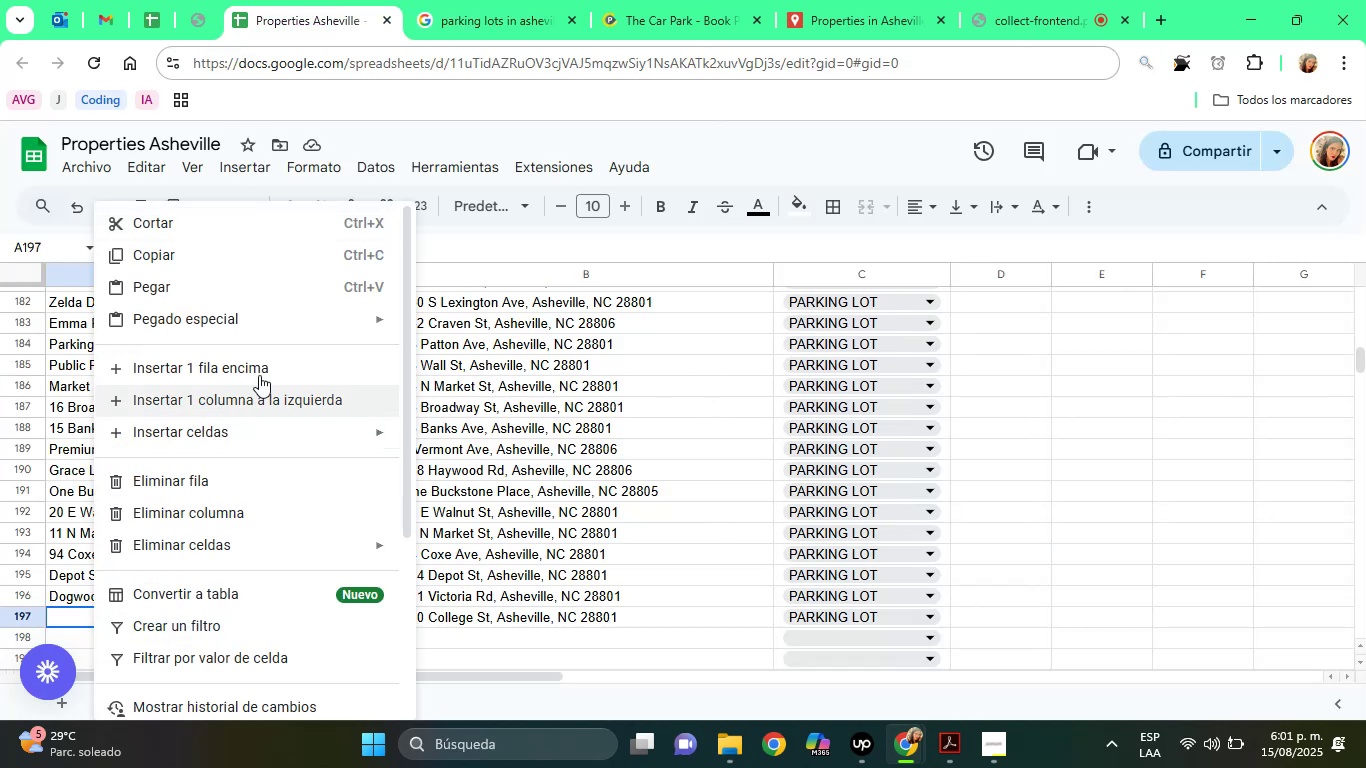 
mouse_move([312, 330])
 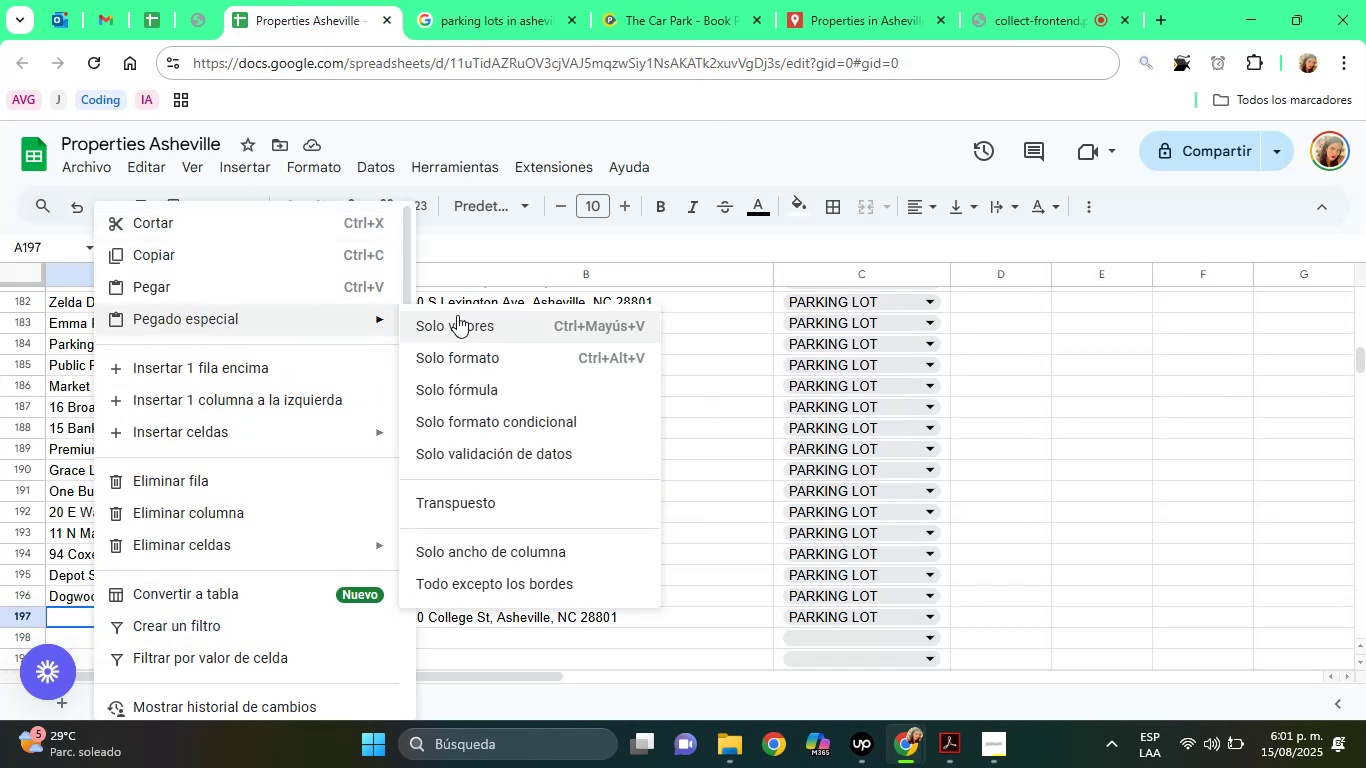 
left_click([457, 315])
 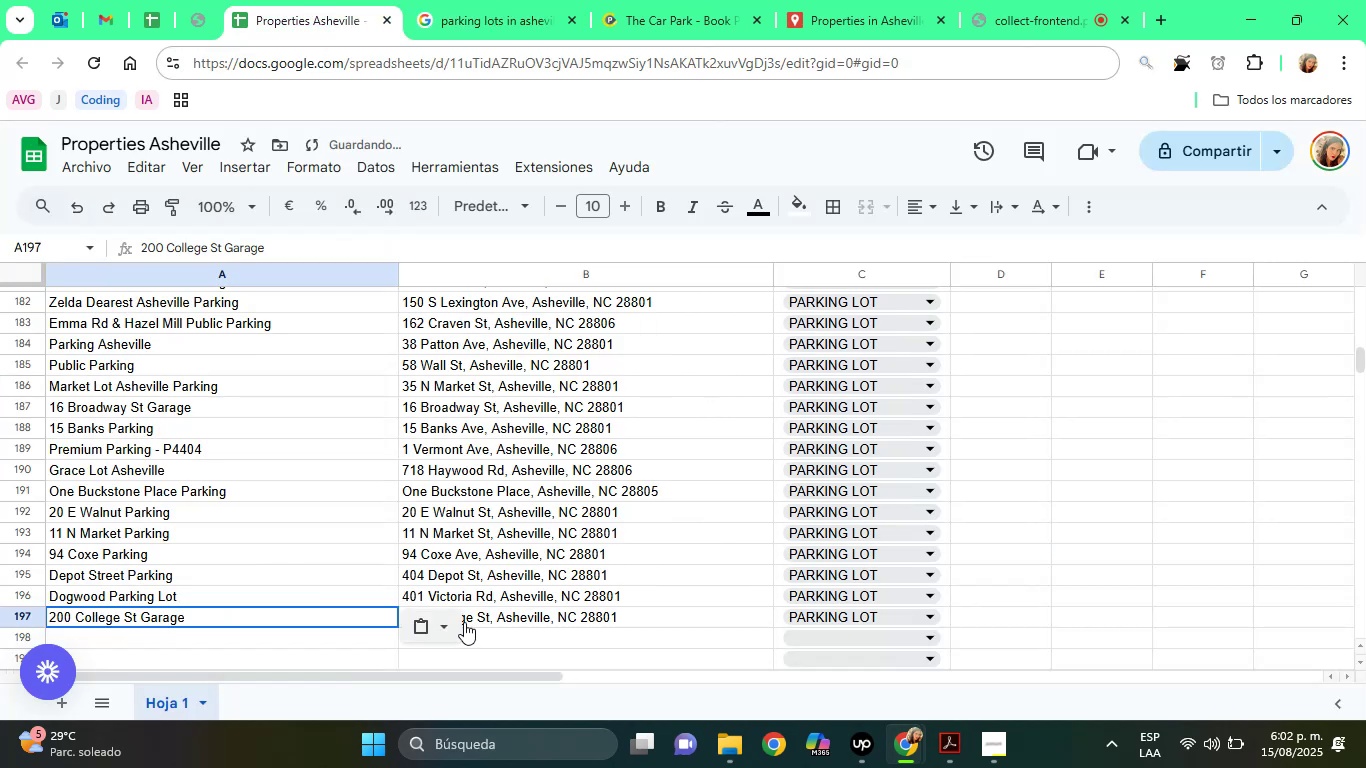 
left_click([510, 622])
 